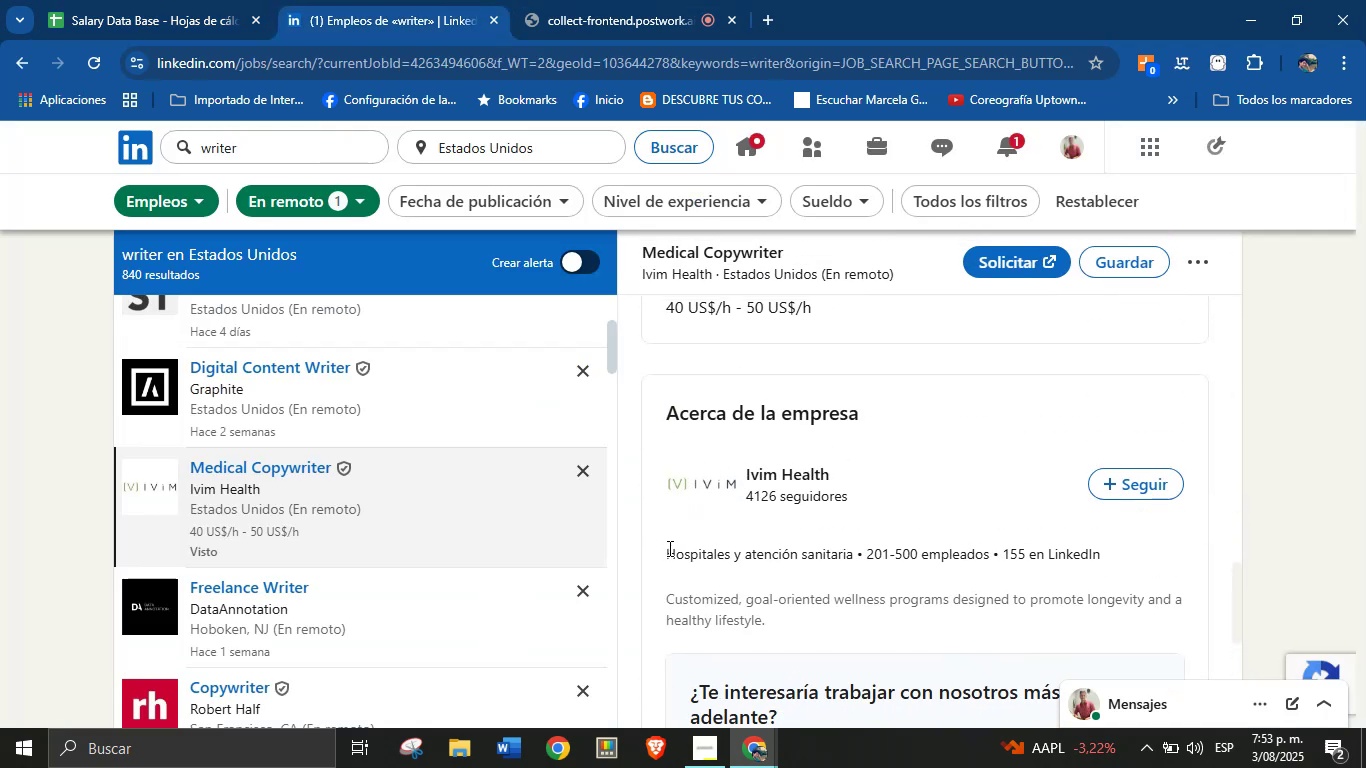 
left_click_drag(start_coordinate=[662, 555], to_coordinate=[859, 560])
 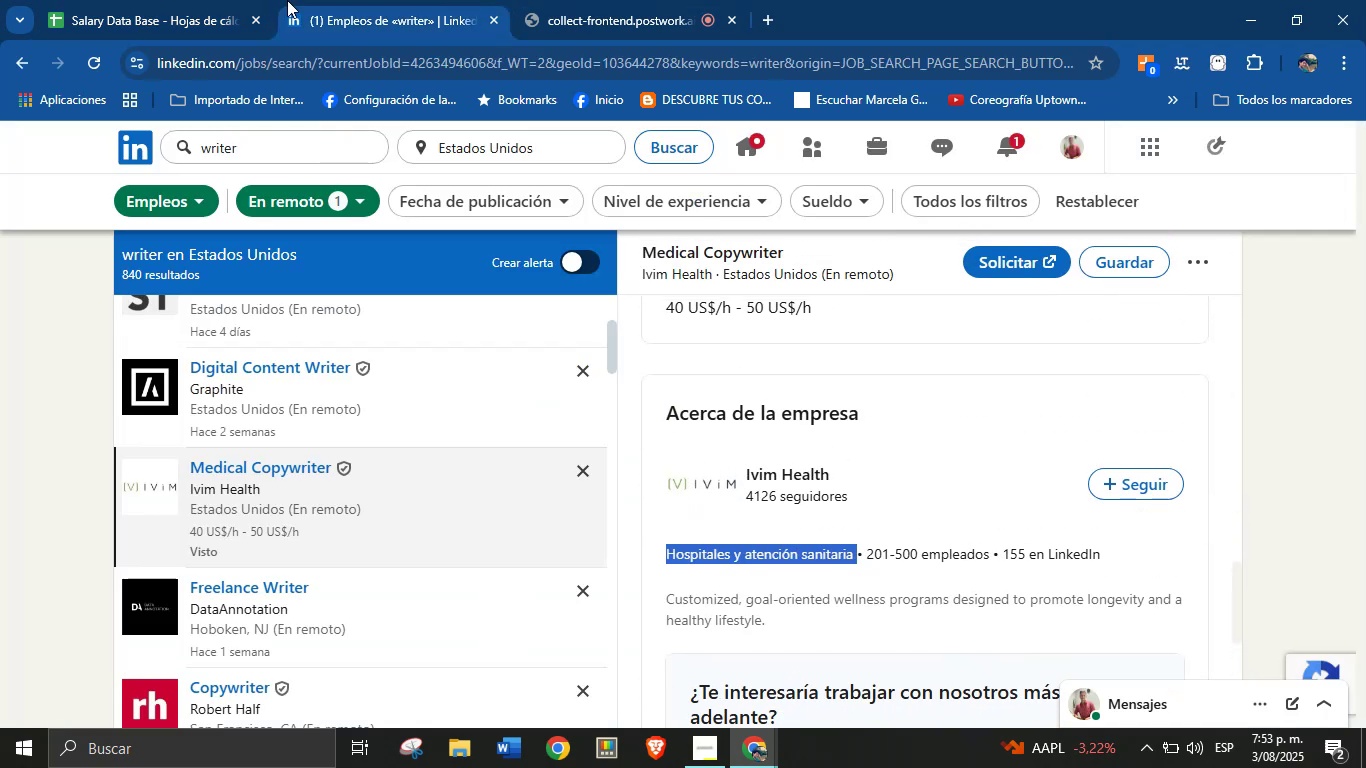 
key(Control+C)
 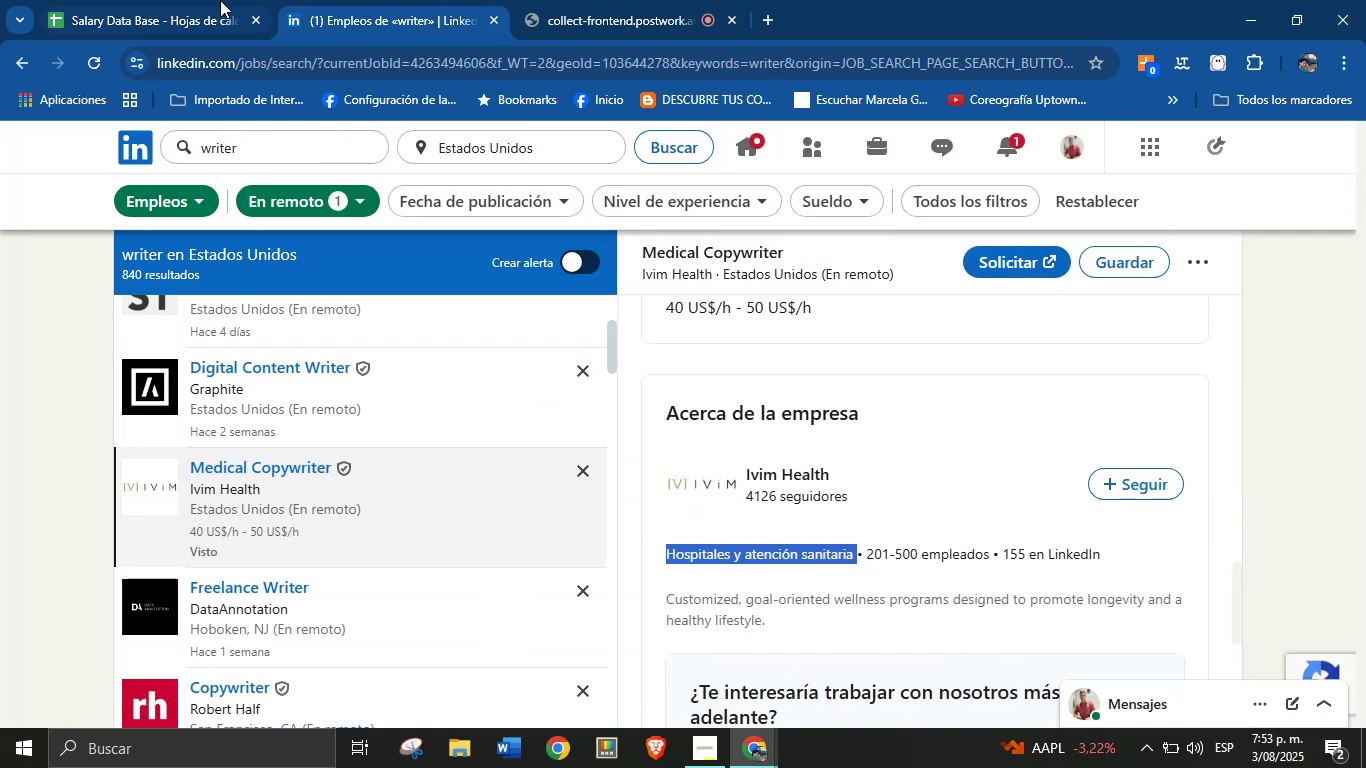 
left_click([220, 0])
 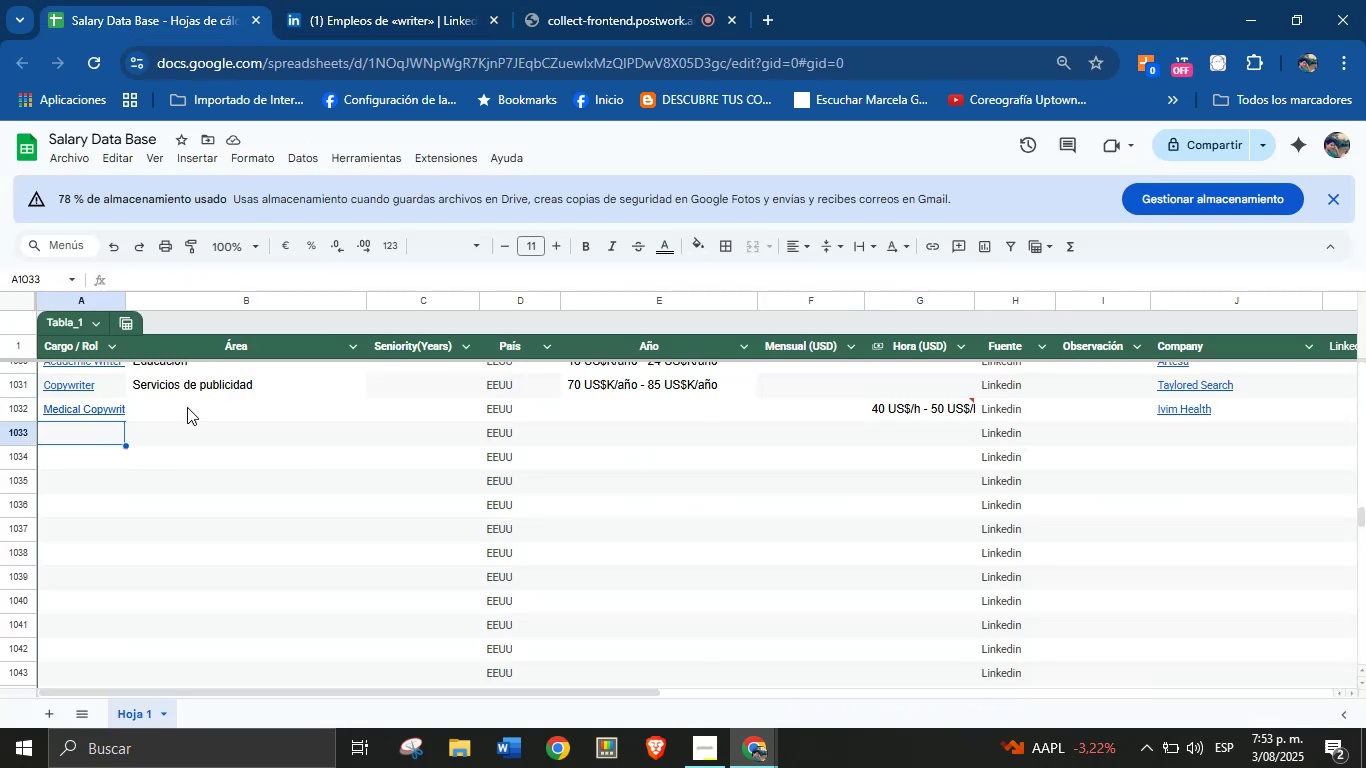 
left_click([194, 404])
 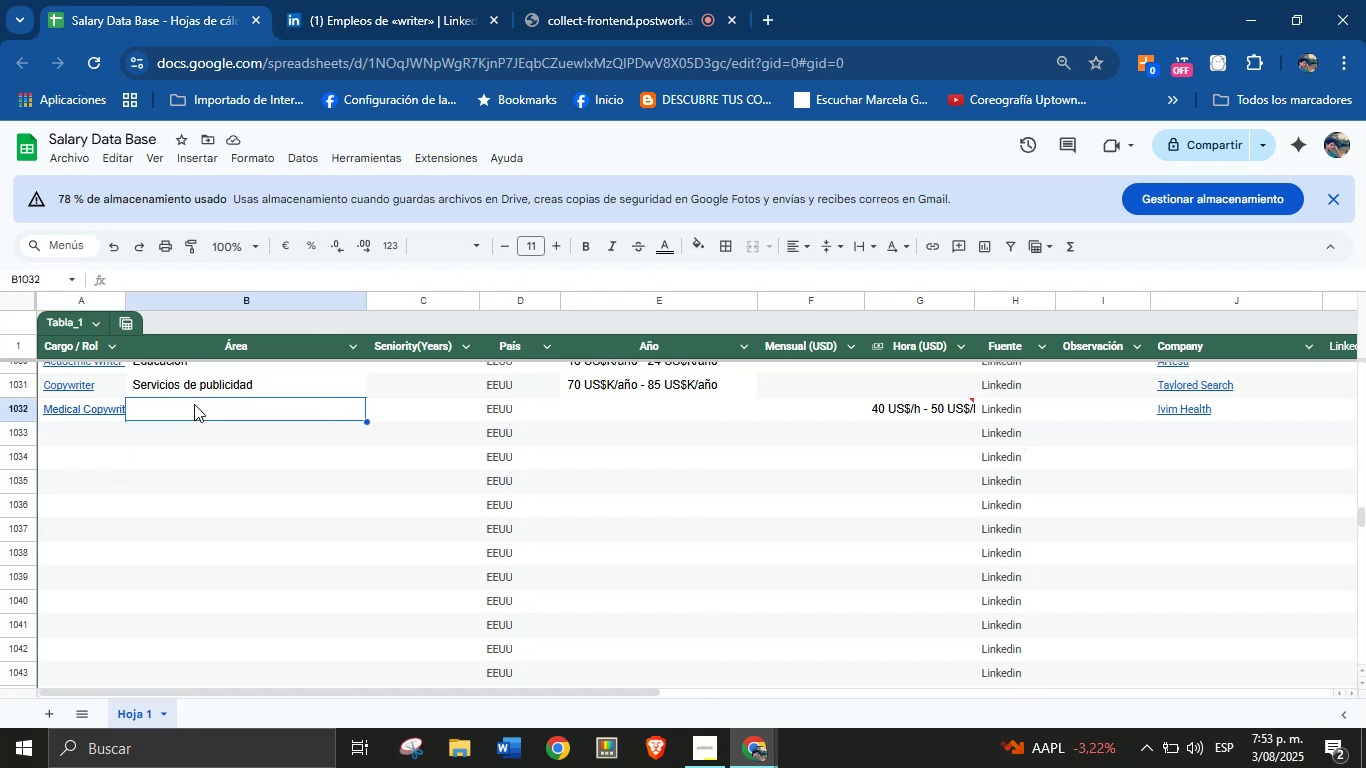 
key(Control+V)
 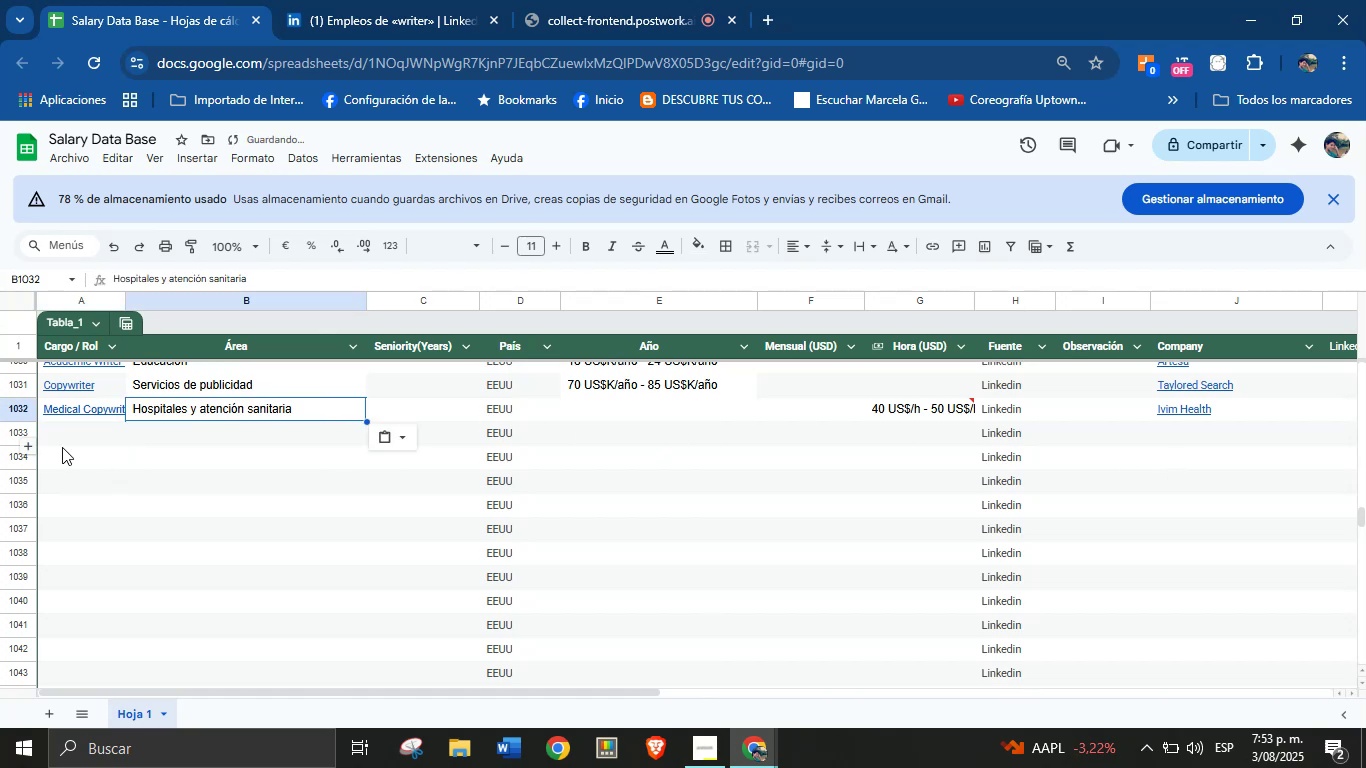 
left_click([78, 435])
 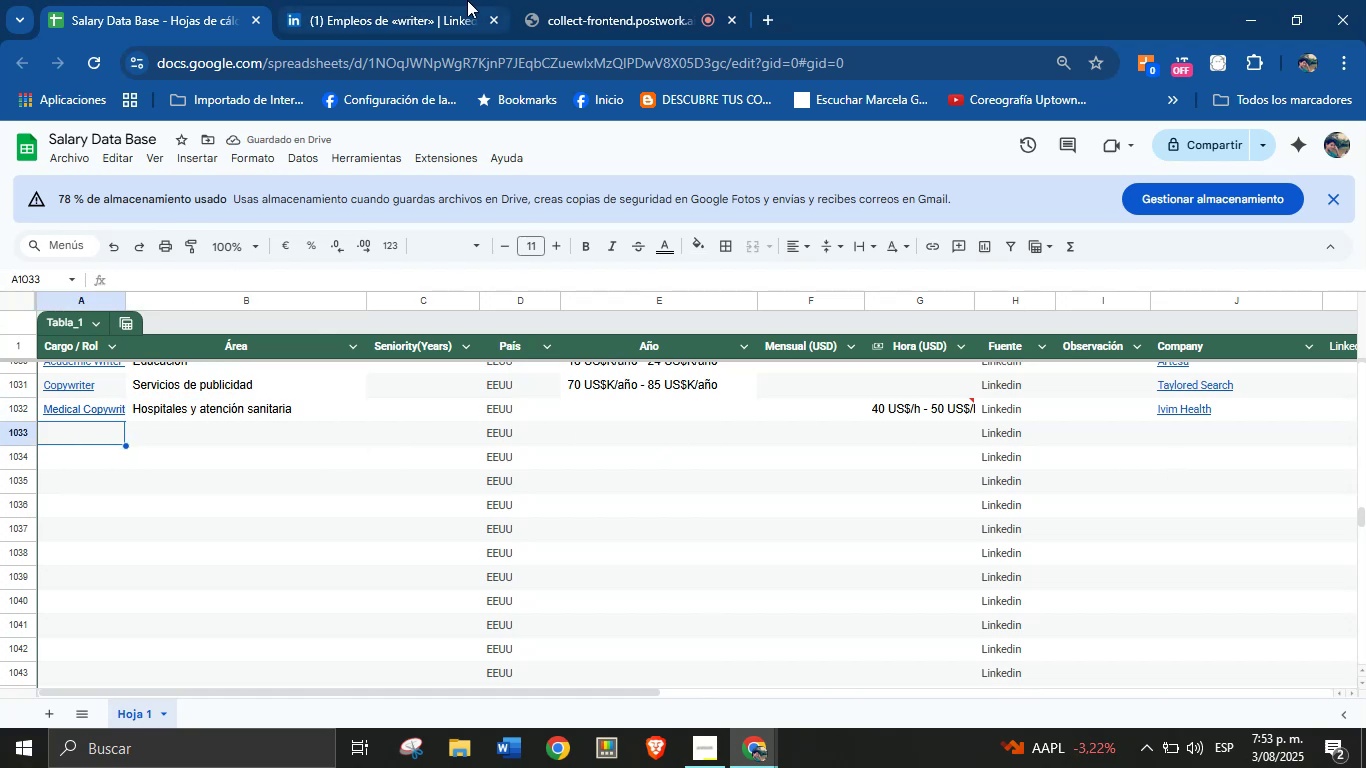 
left_click([467, 0])
 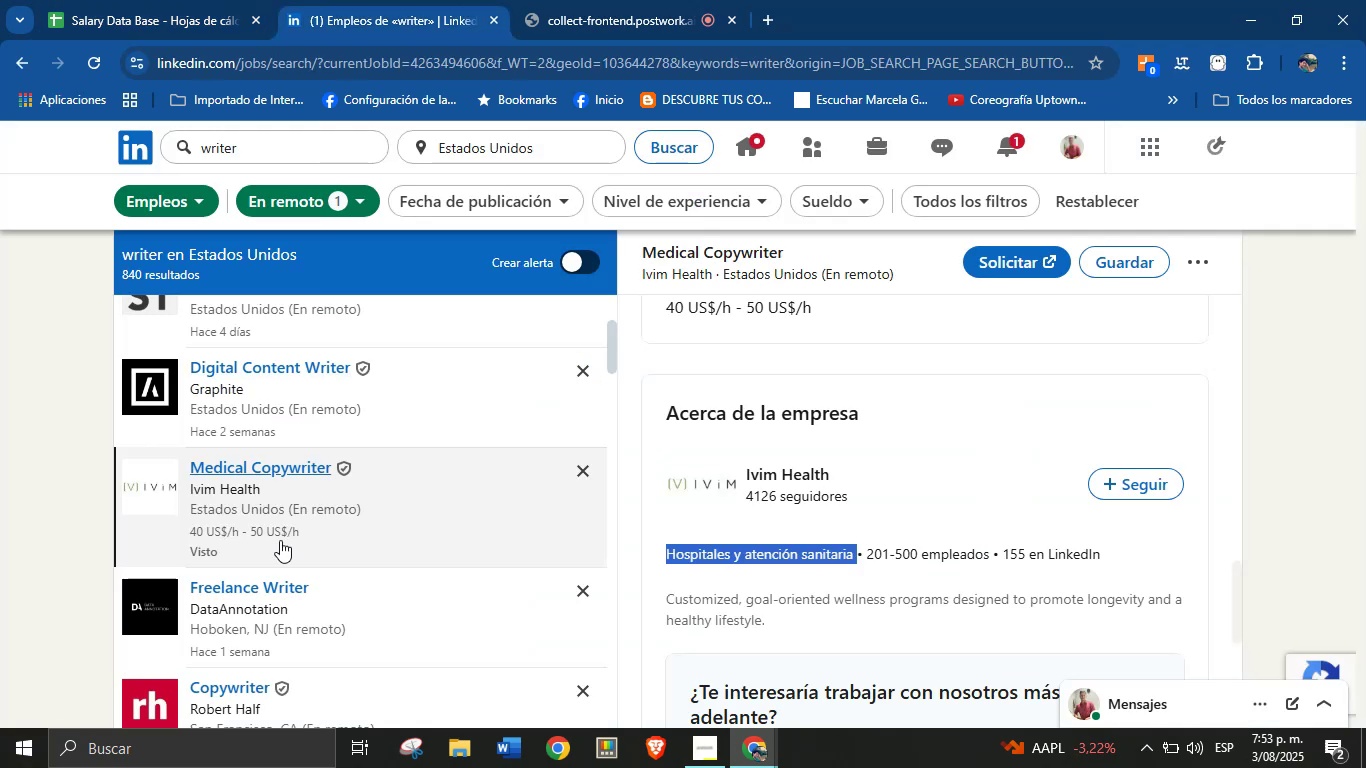 
scroll: coordinate [280, 540], scroll_direction: down, amount: 1.0
 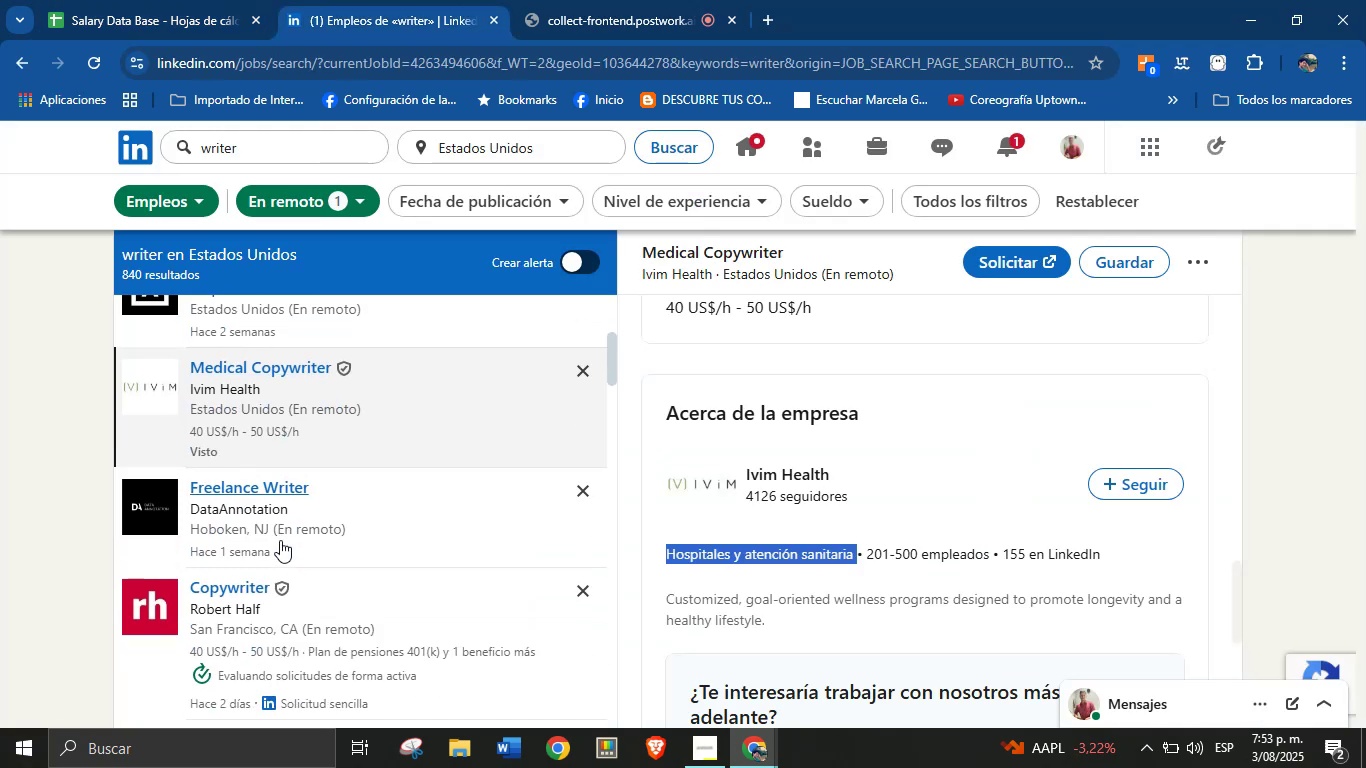 
scroll: coordinate [280, 540], scroll_direction: none, amount: 0.0
 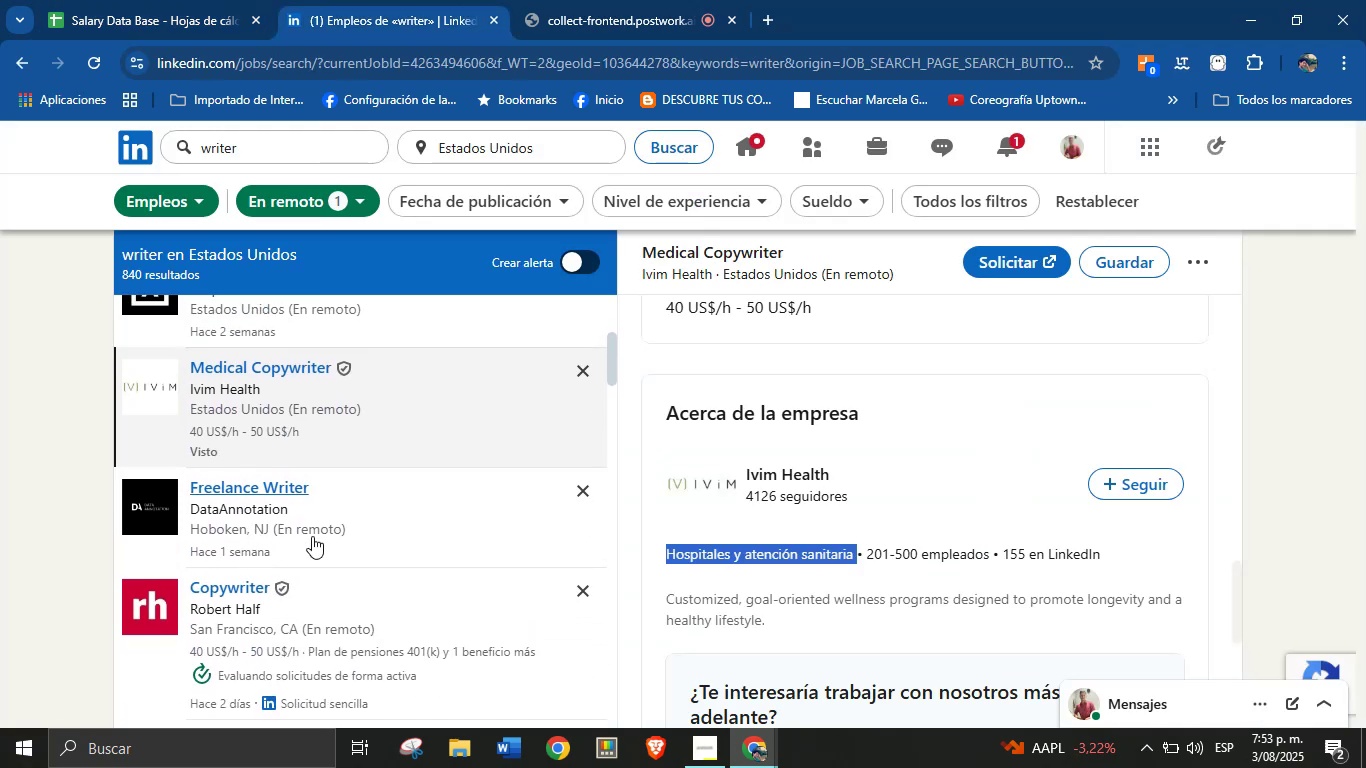 
scroll: coordinate [305, 506], scroll_direction: down, amount: 4.0
 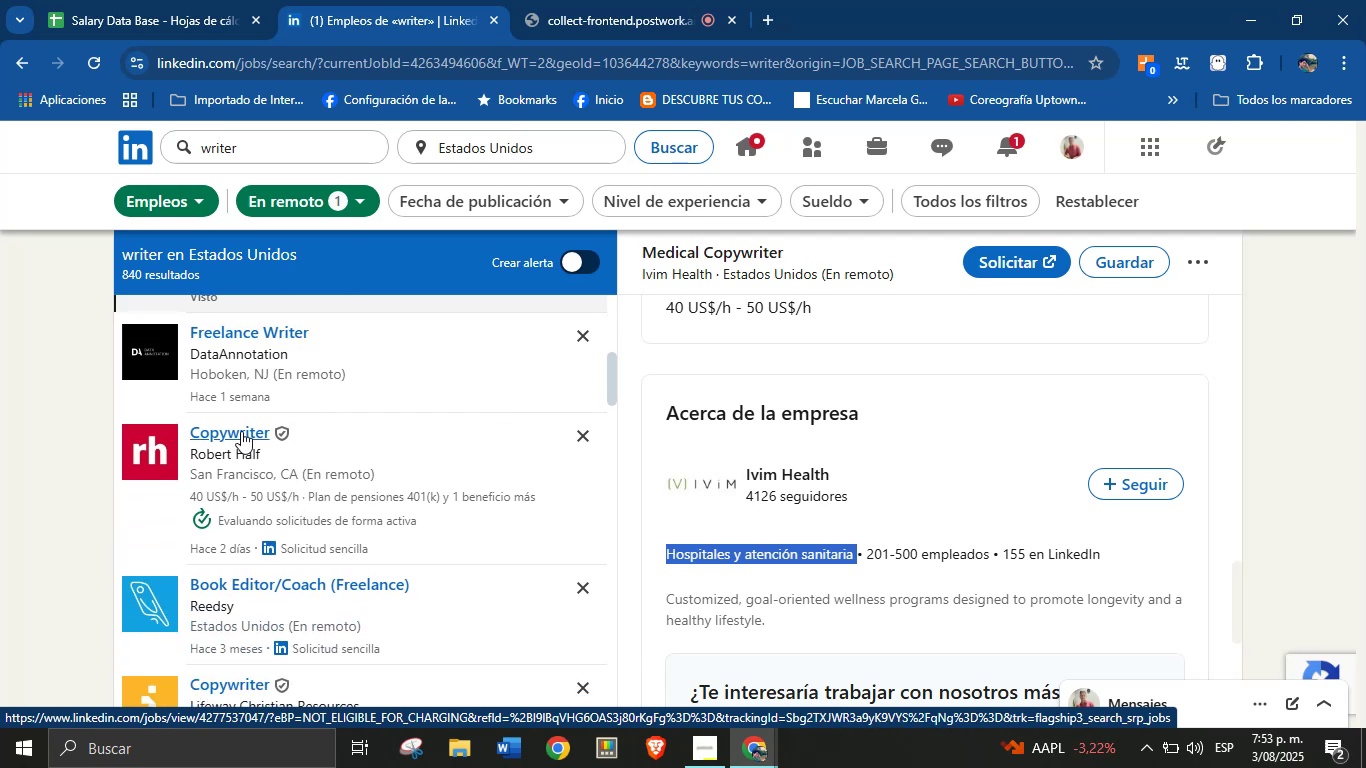 
left_click([241, 431])
 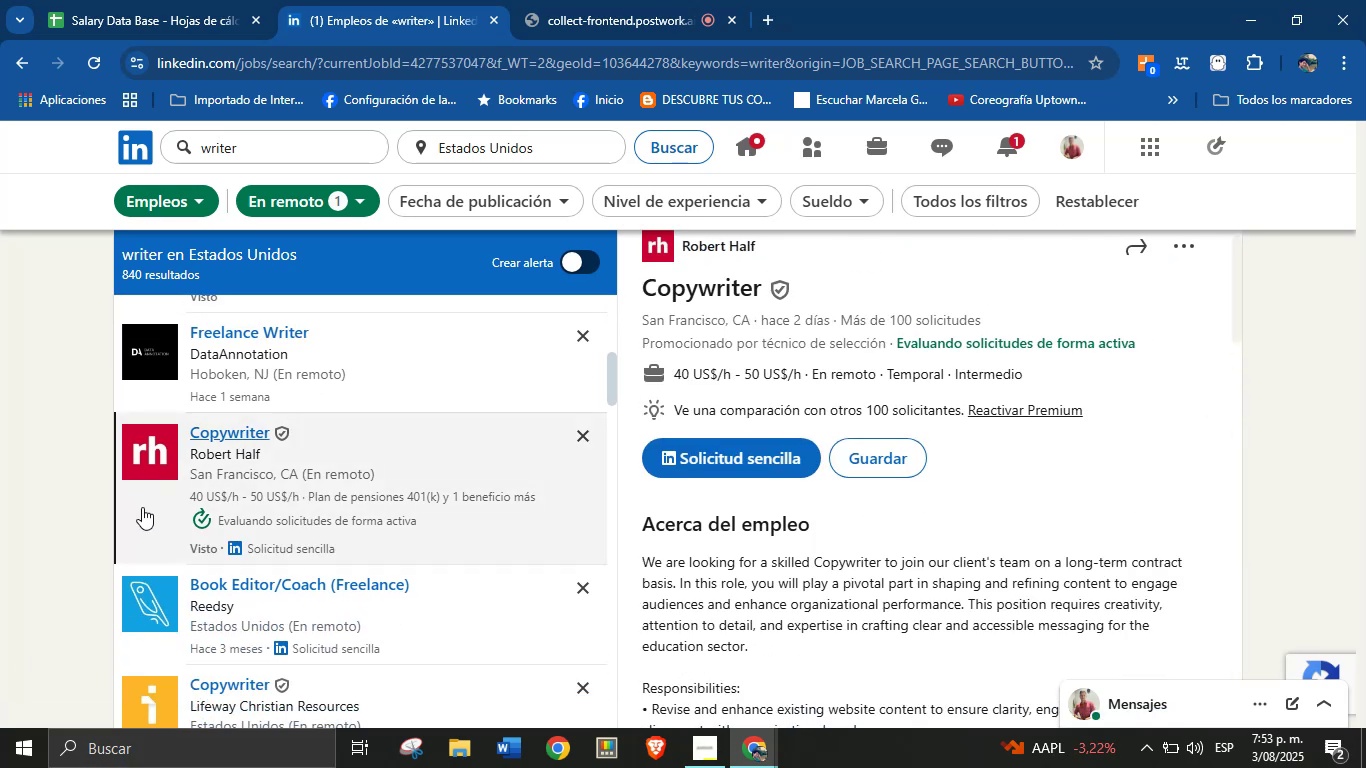 
wait(6.57)
 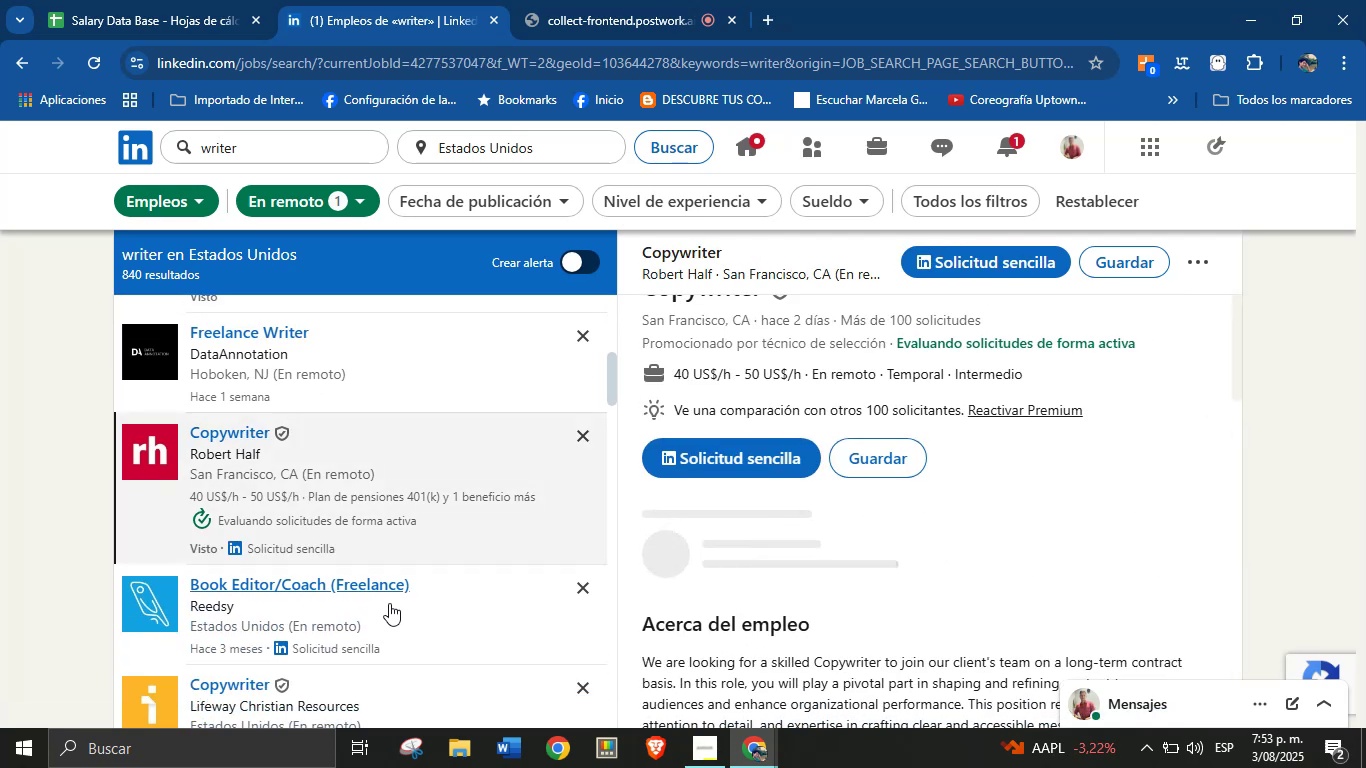 
scroll: coordinate [750, 343], scroll_direction: up, amount: 1.0
 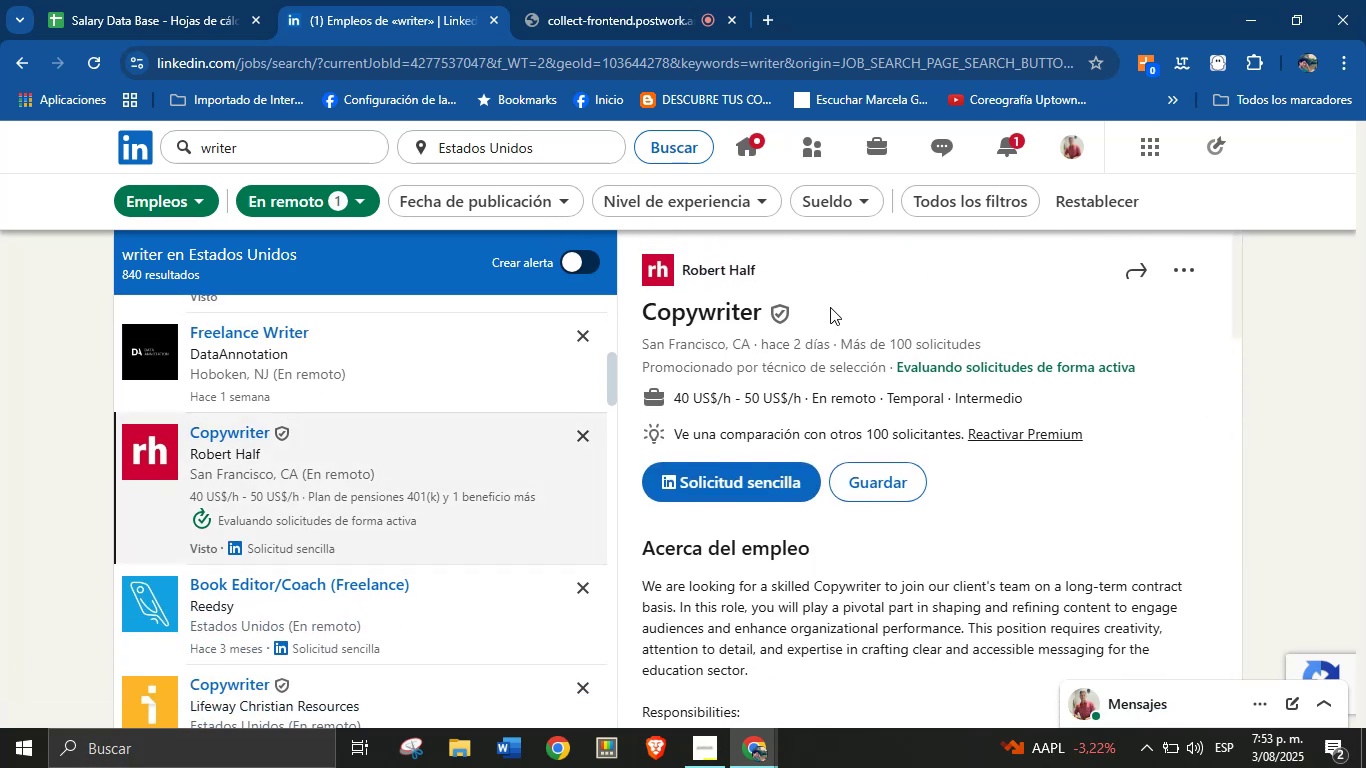 
left_click_drag(start_coordinate=[830, 307], to_coordinate=[645, 309])
 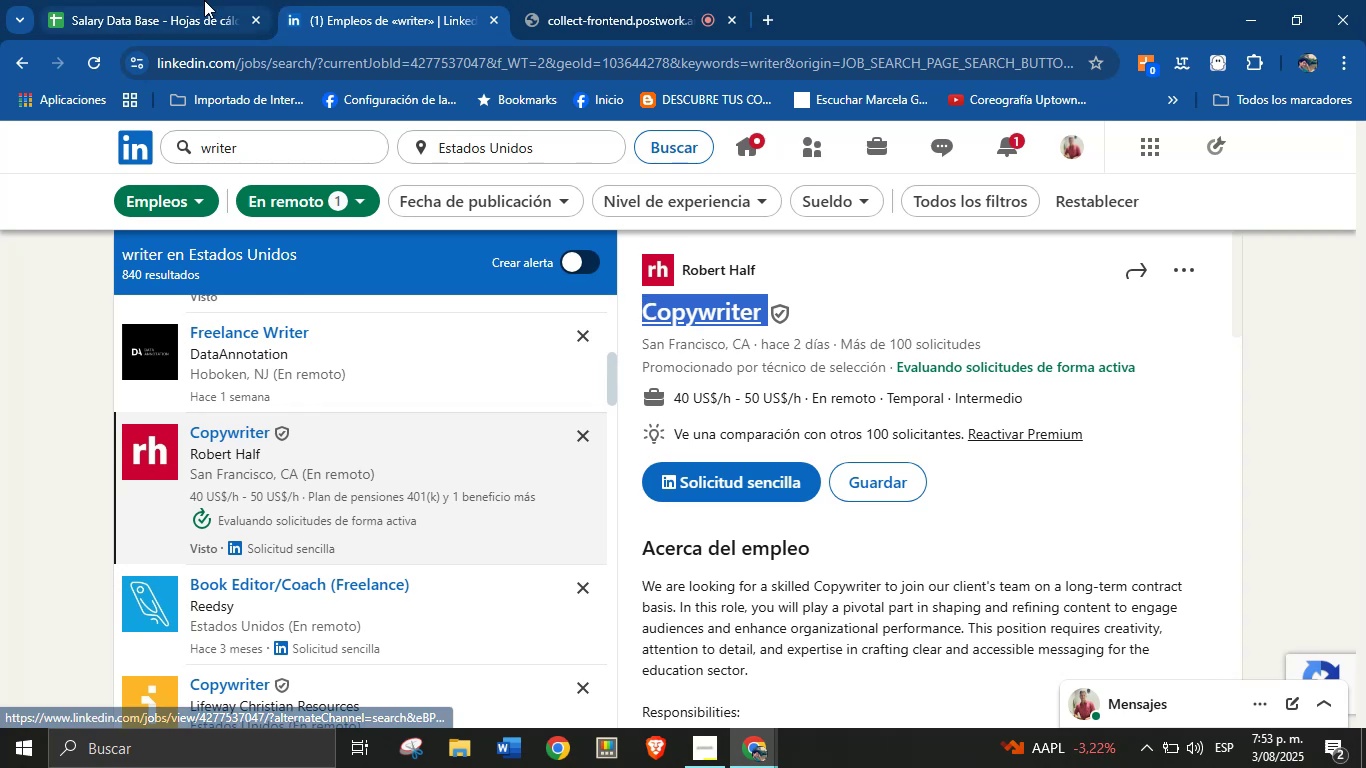 
key(Control+C)
 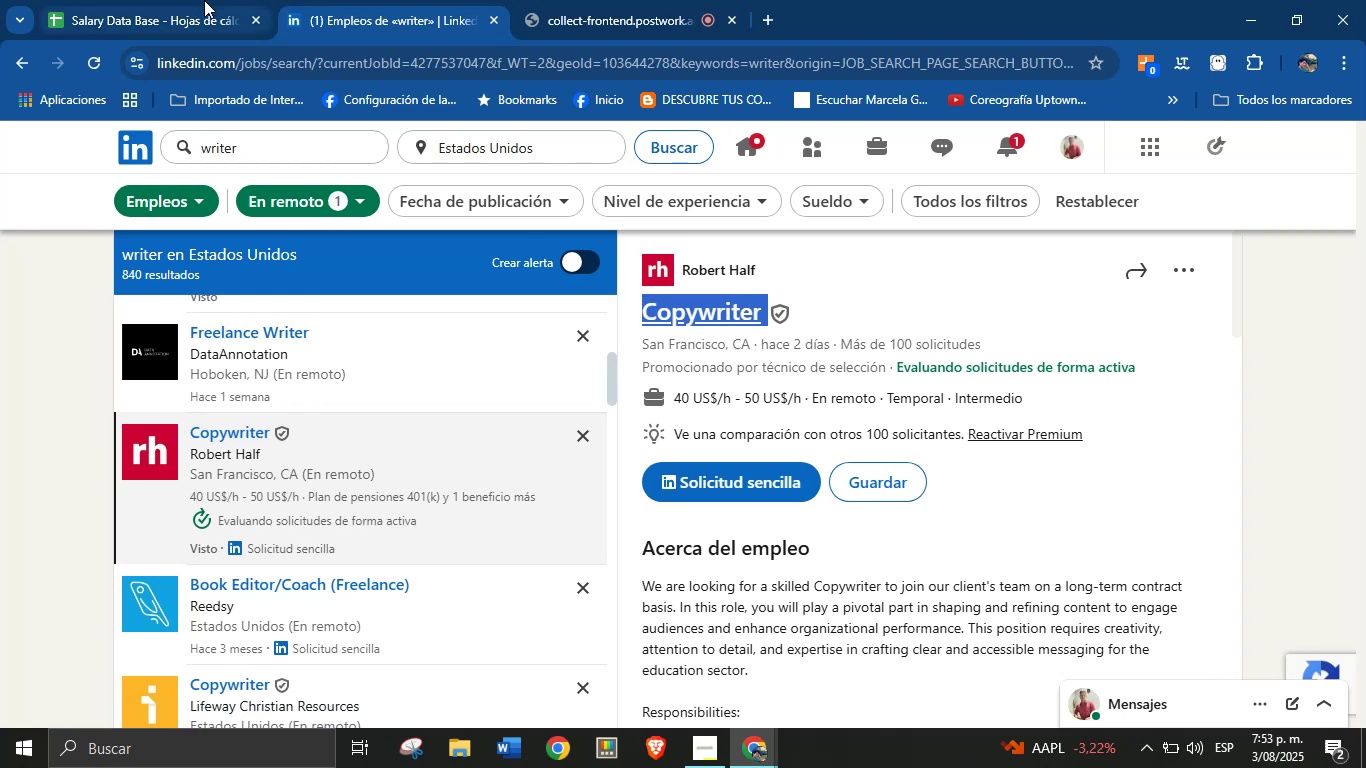 
left_click([204, 0])
 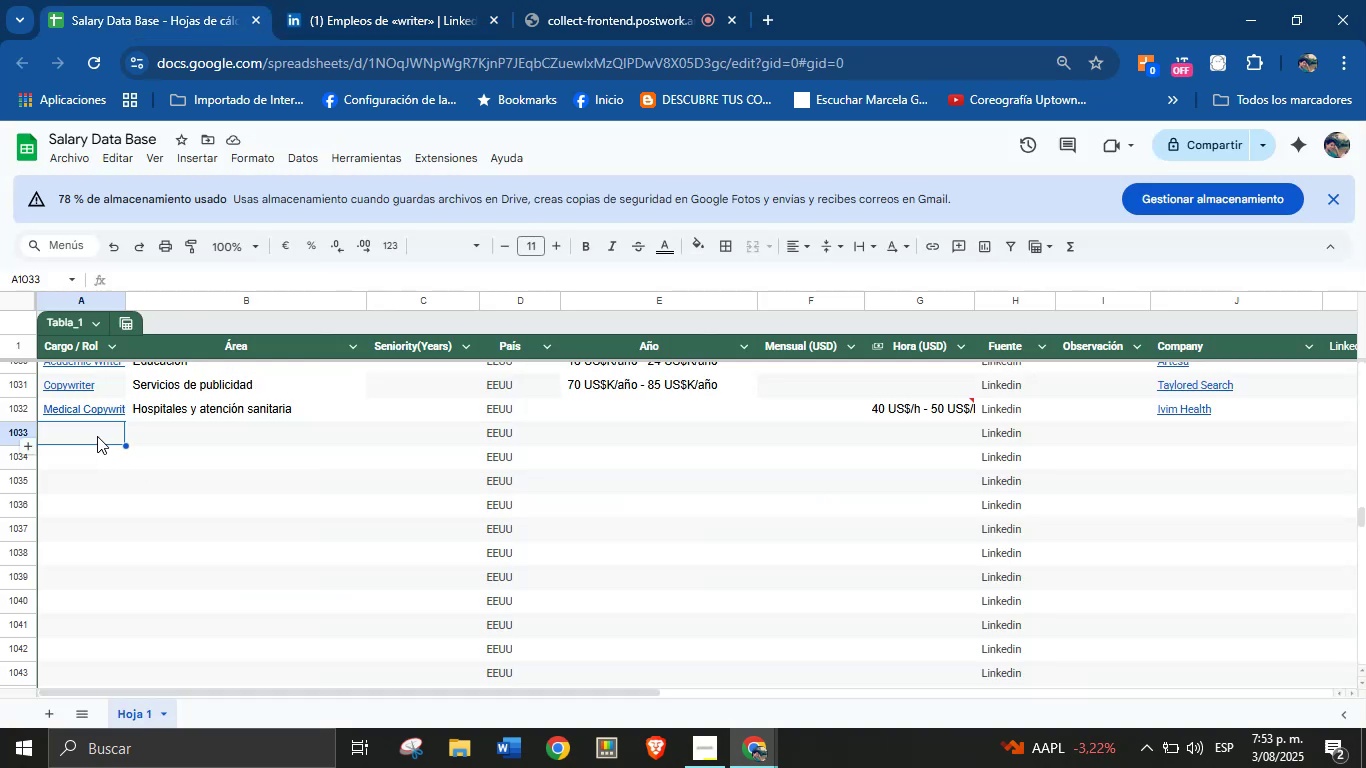 
left_click([97, 436])
 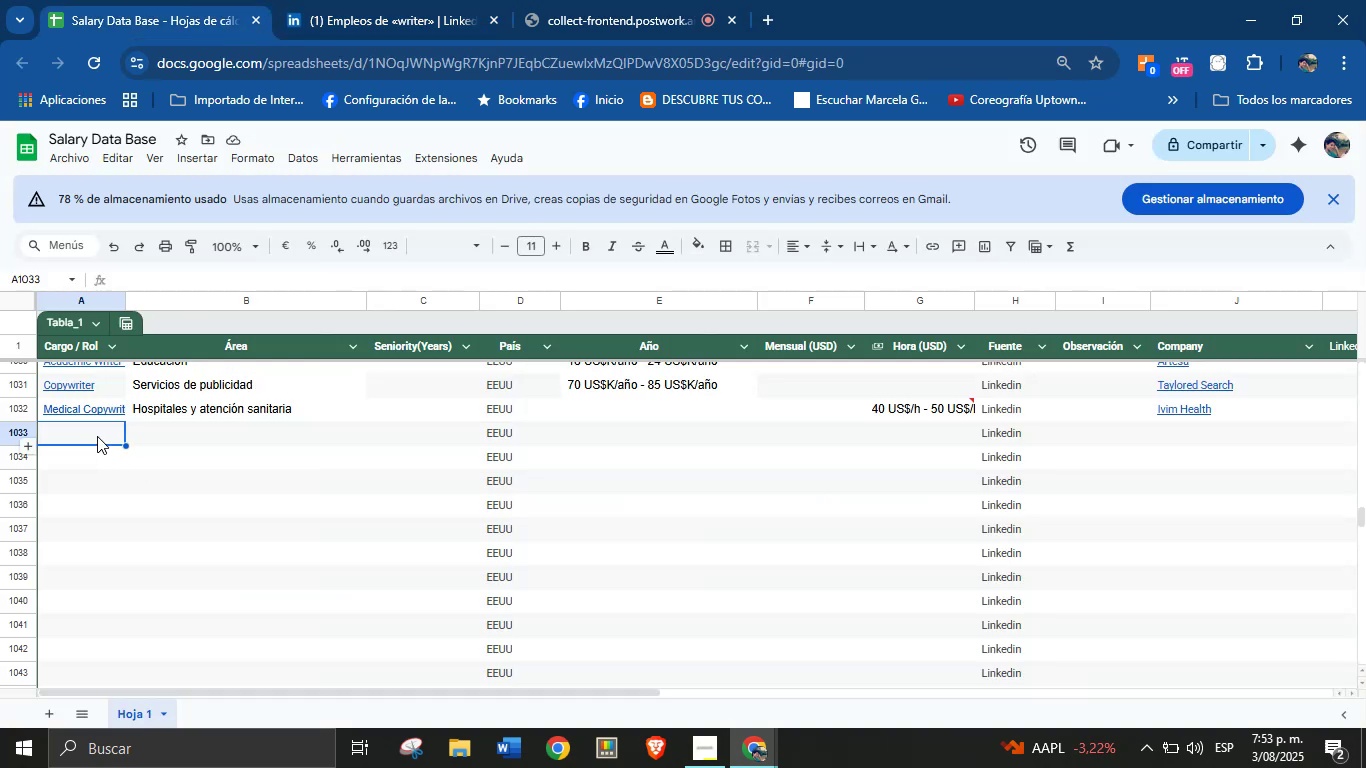 
key(Control+V)
 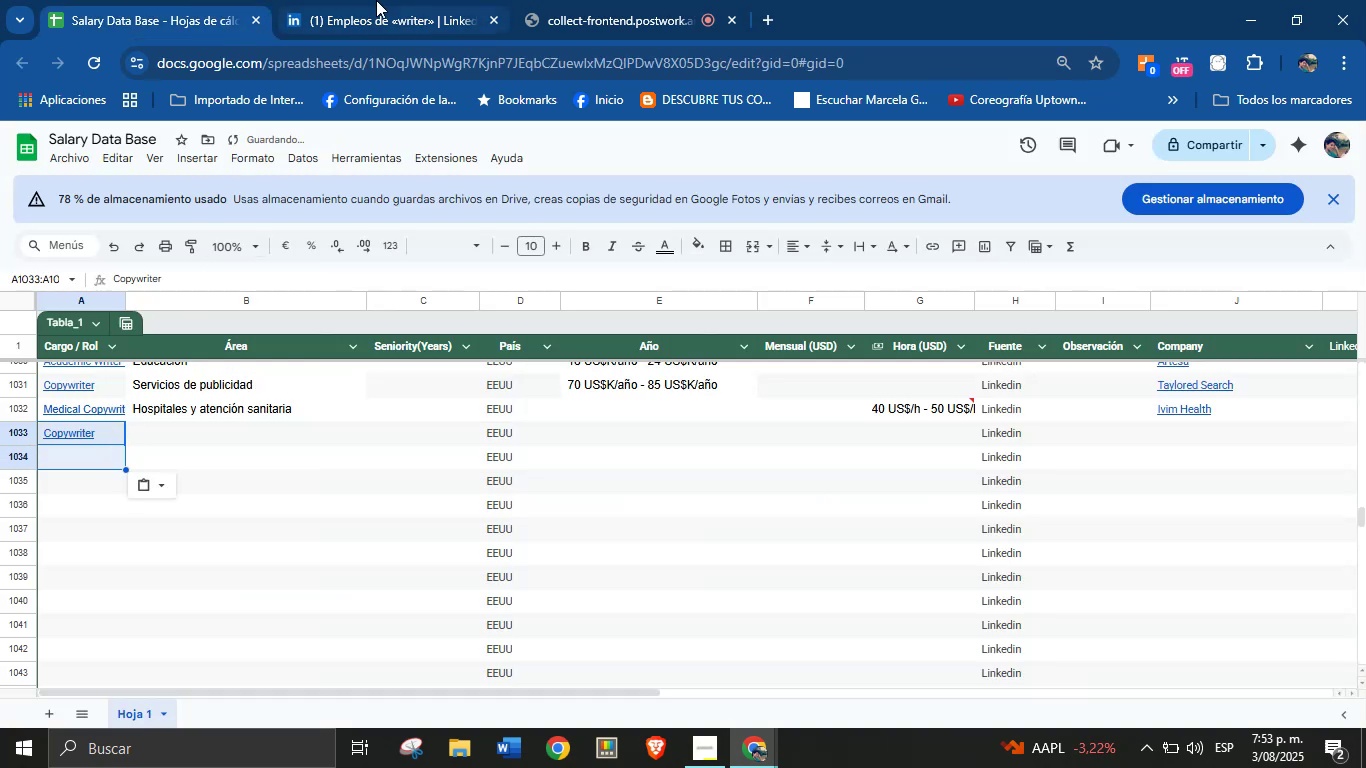 
left_click([376, 0])
 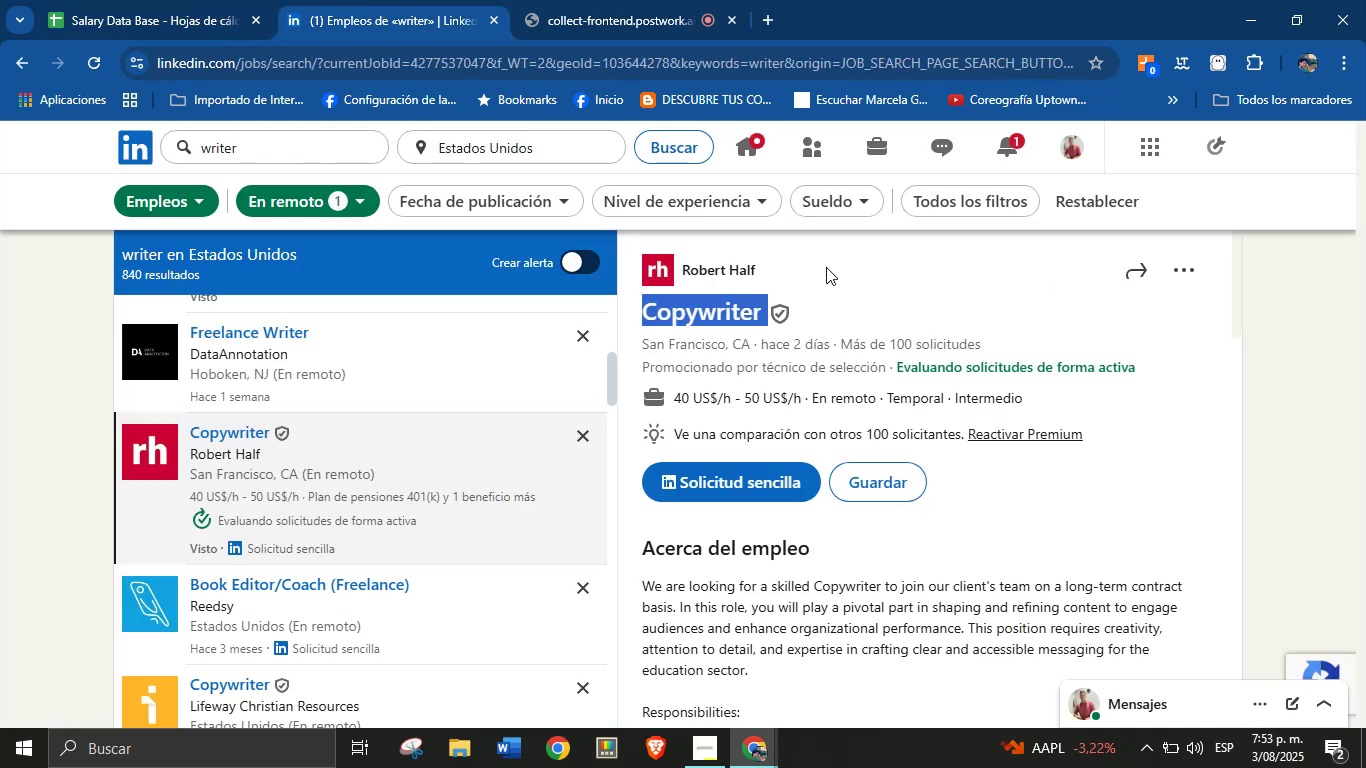 
left_click_drag(start_coordinate=[789, 255], to_coordinate=[686, 268])
 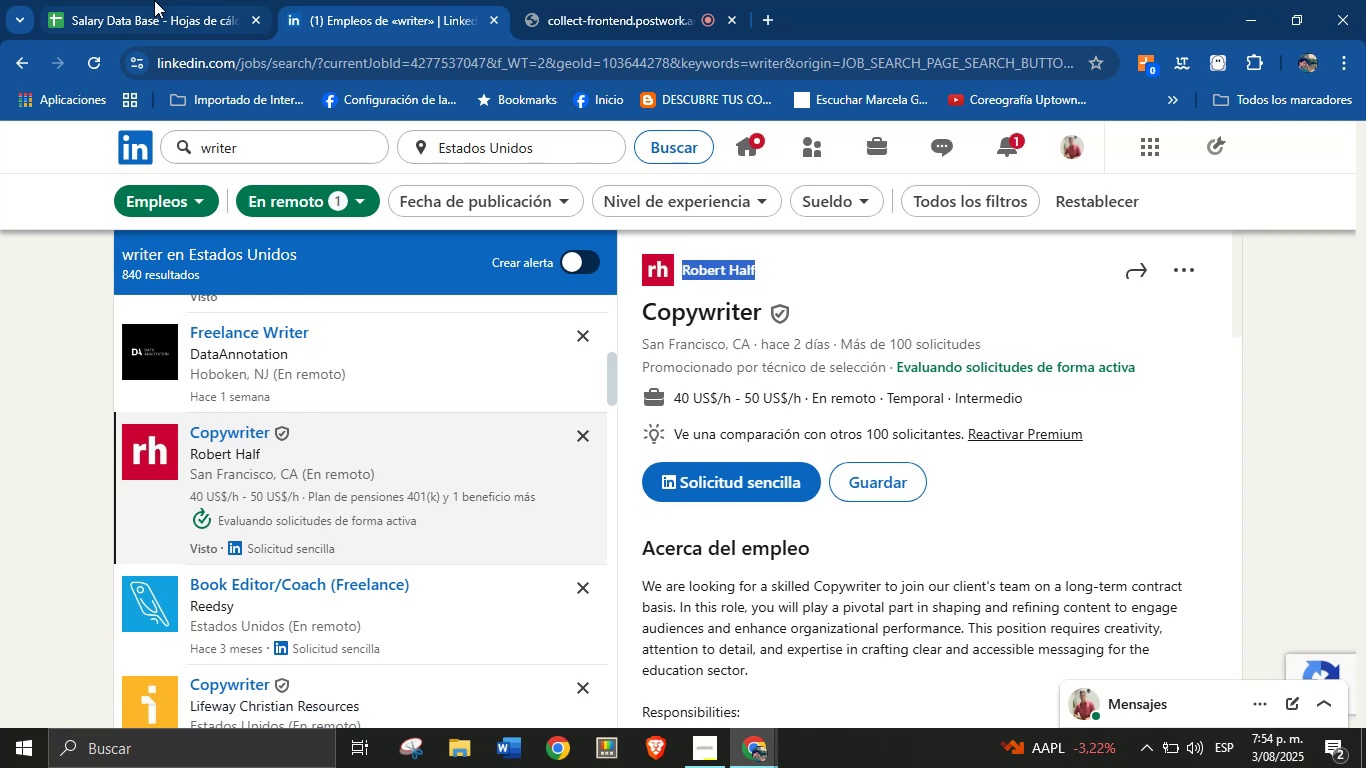 
hold_key(key=ControlLeft, duration=0.4)
 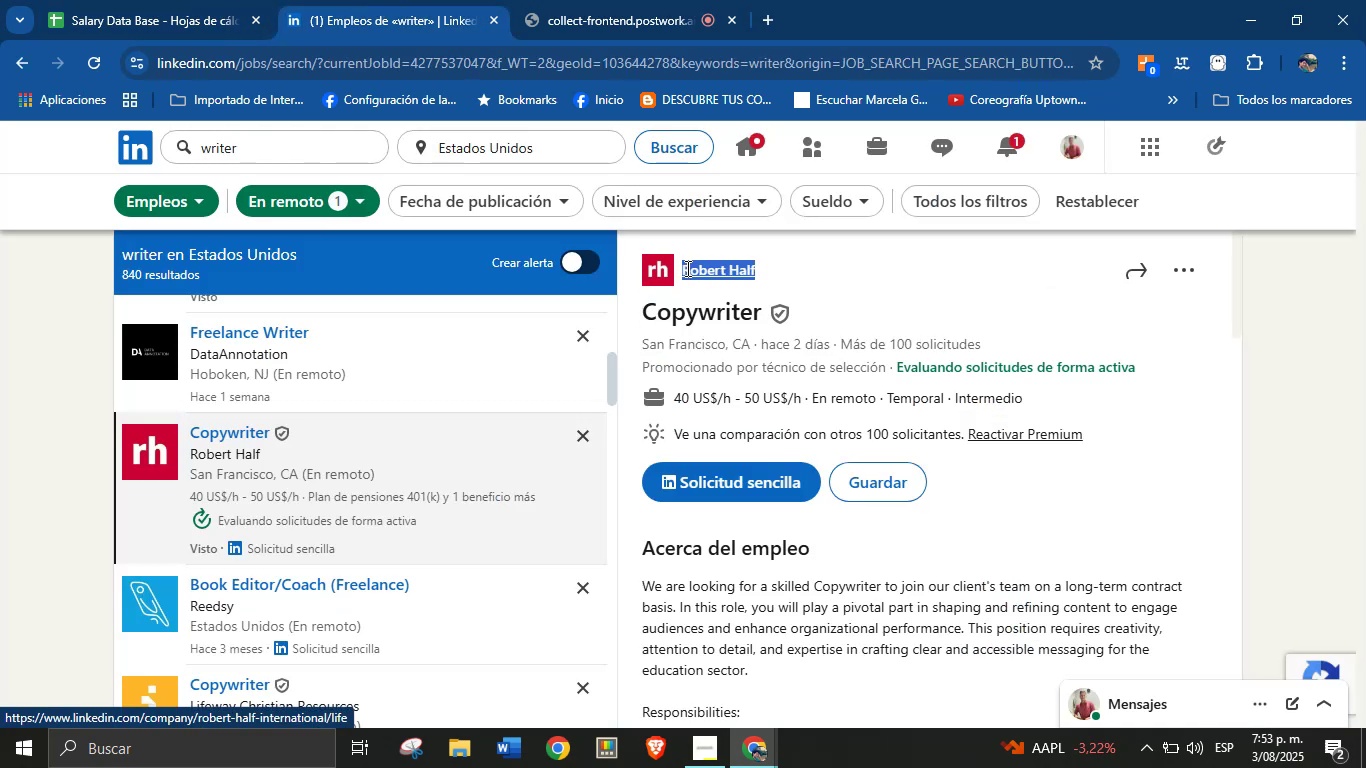 
key(Control+C)
 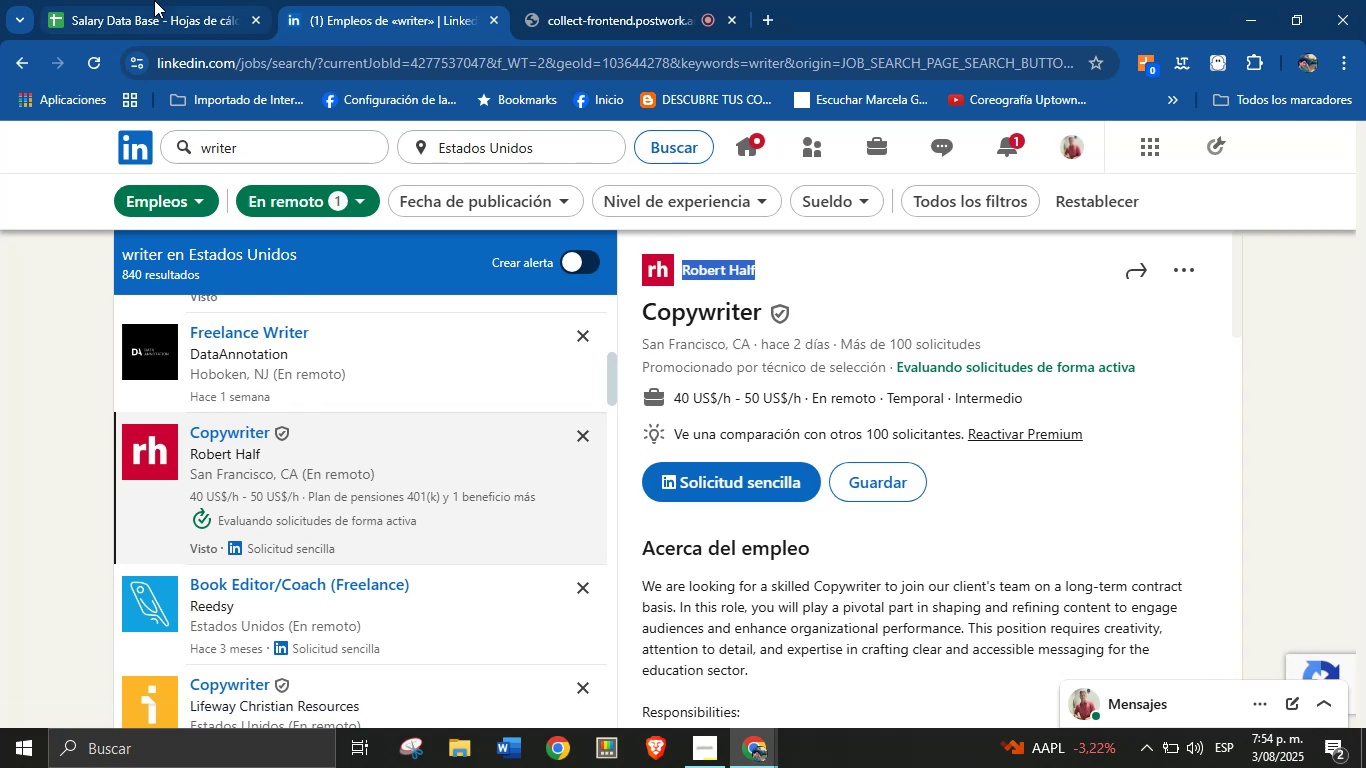 
left_click([154, 0])
 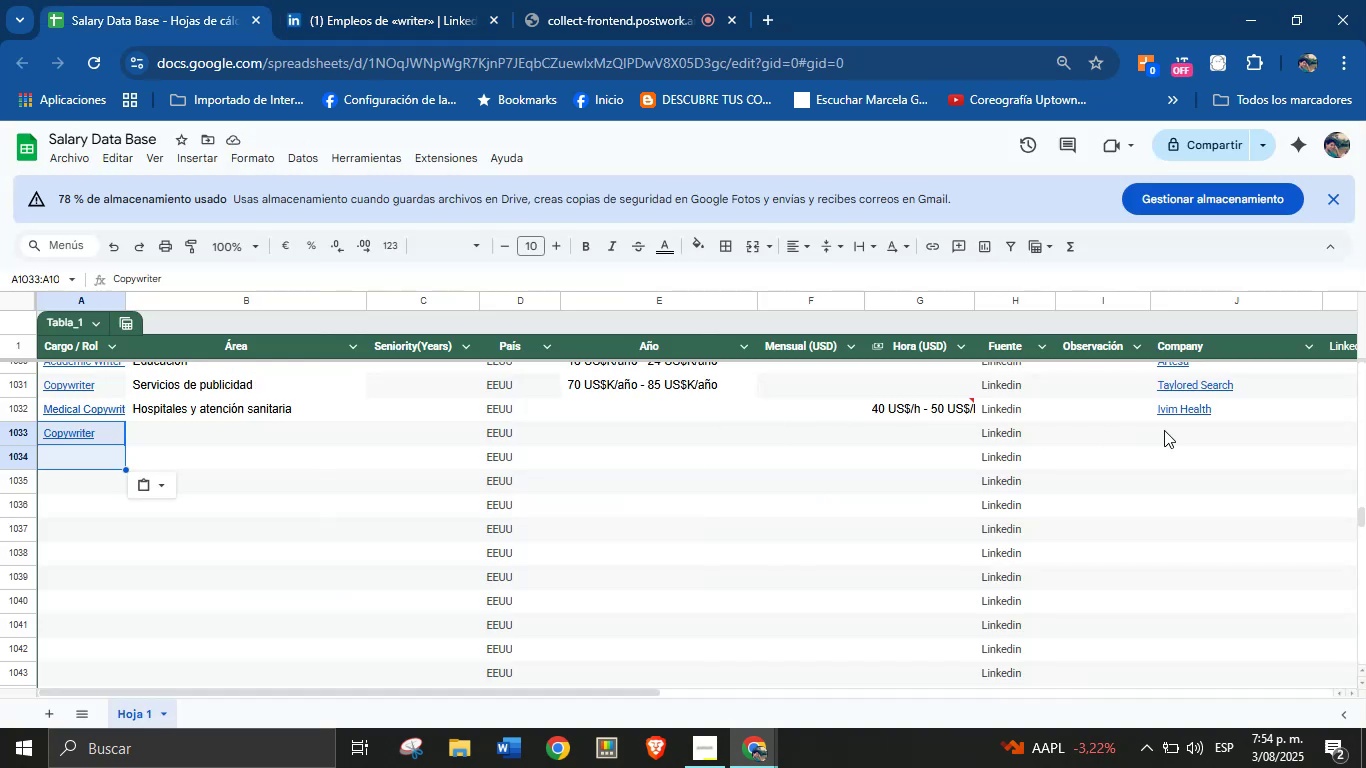 
left_click([1164, 430])
 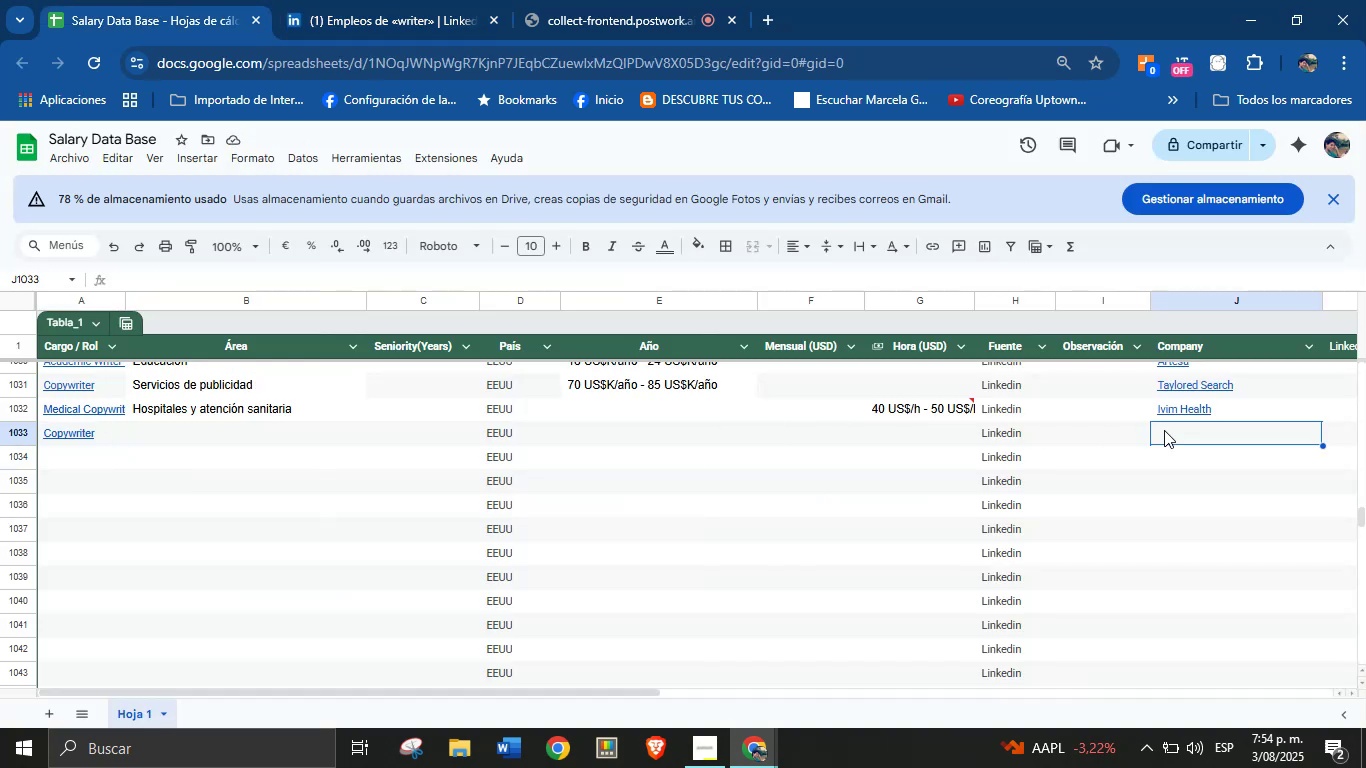 
key(Control+V)
 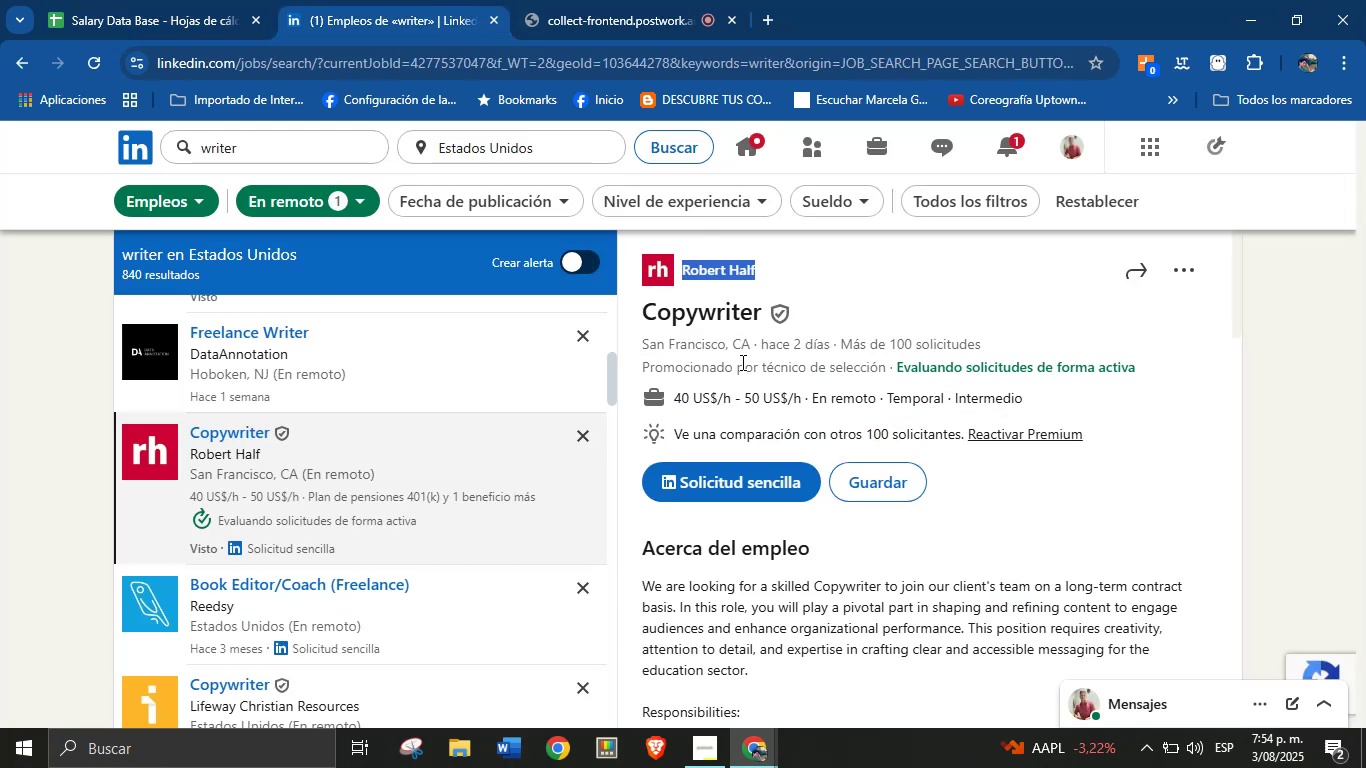 
left_click_drag(start_coordinate=[672, 398], to_coordinate=[799, 398])
 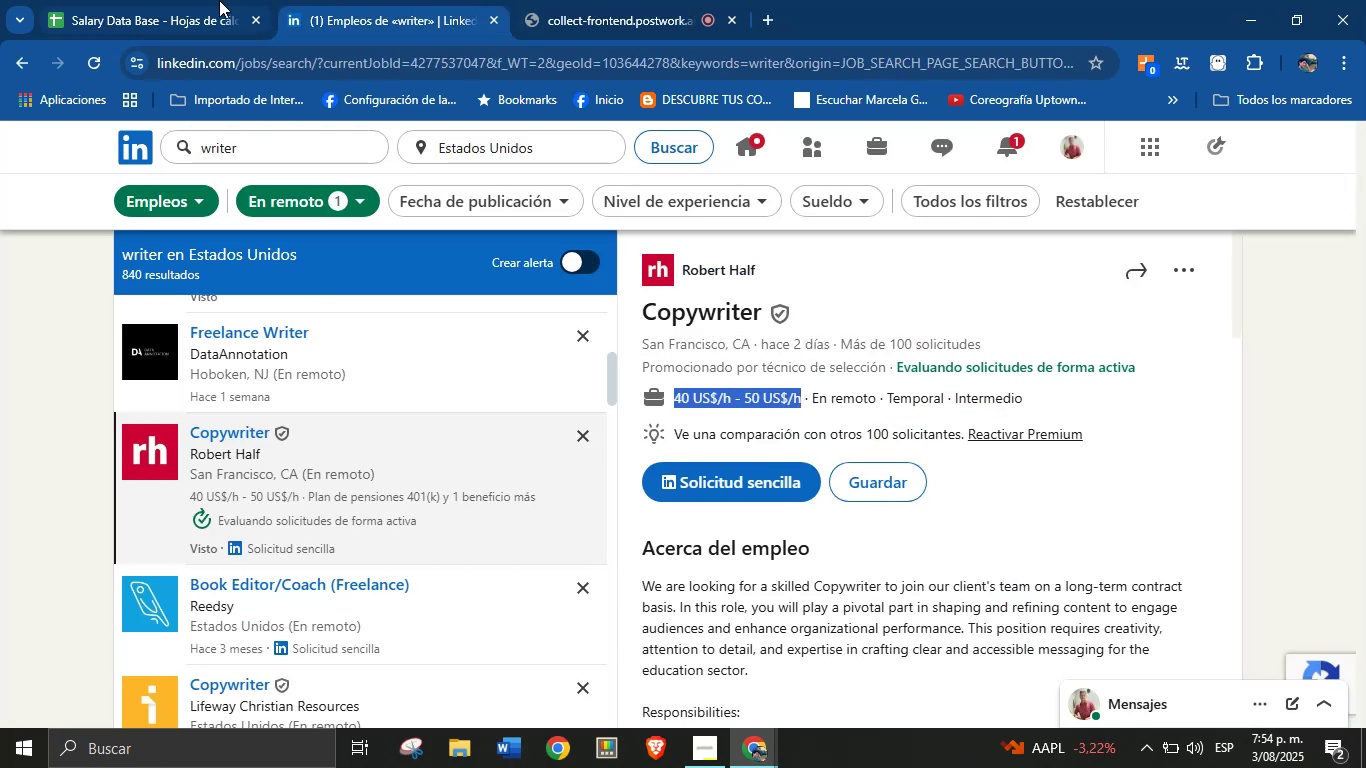 
key(Control+C)
 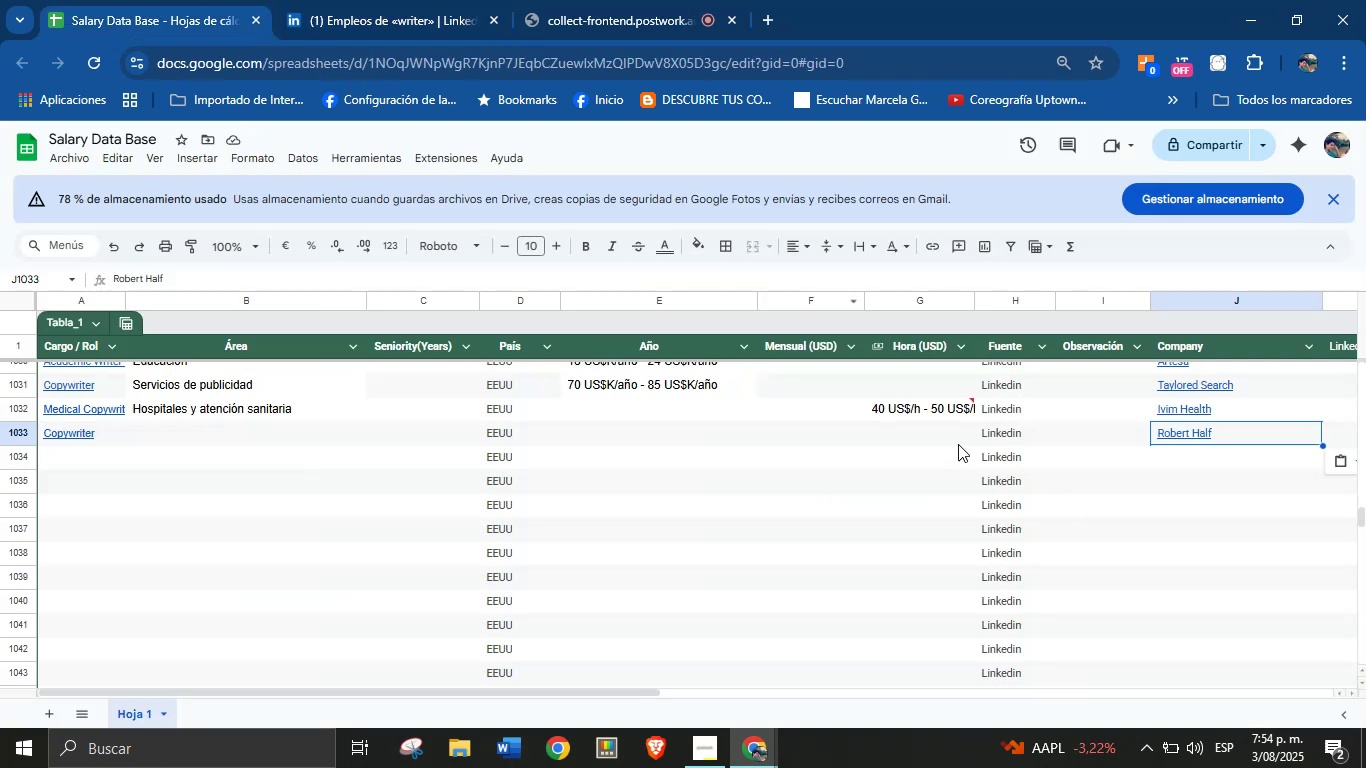 
key(Control+V)
 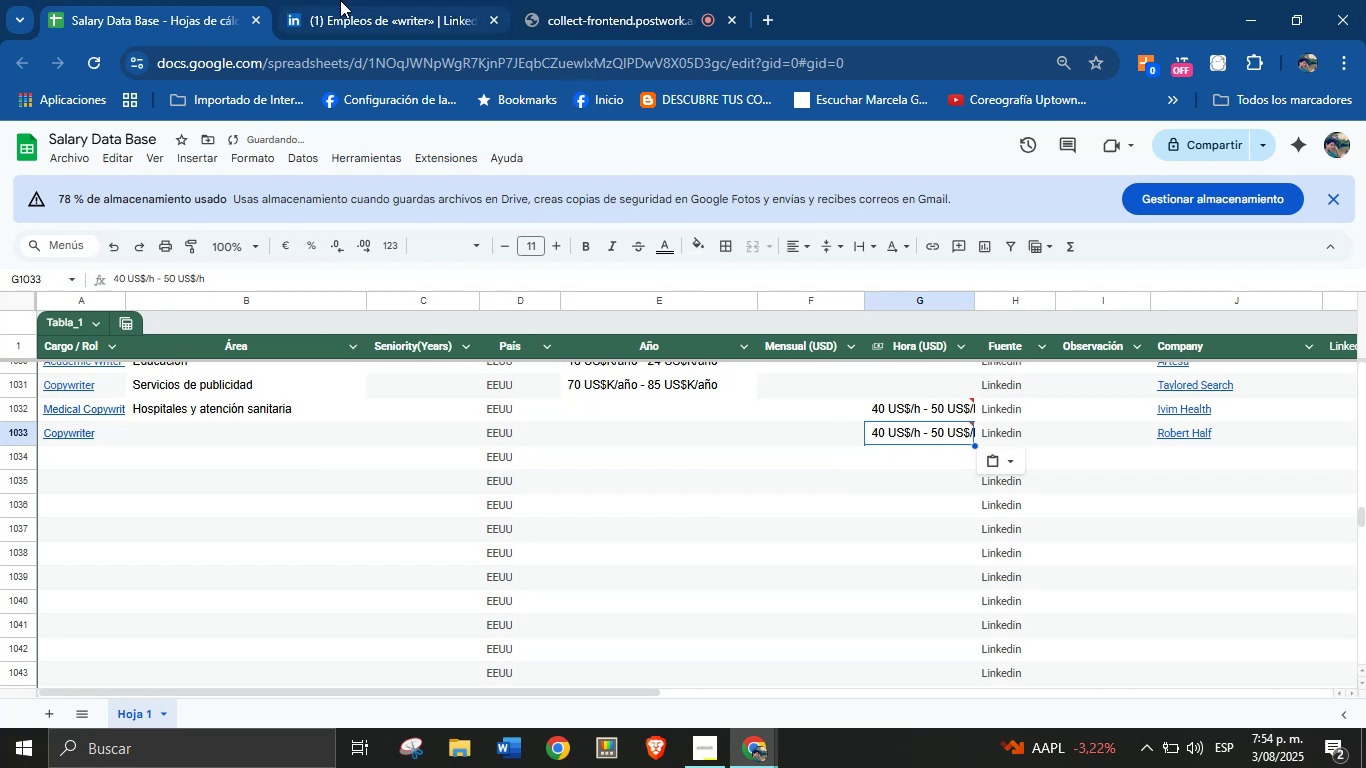 
left_click([400, 0])
 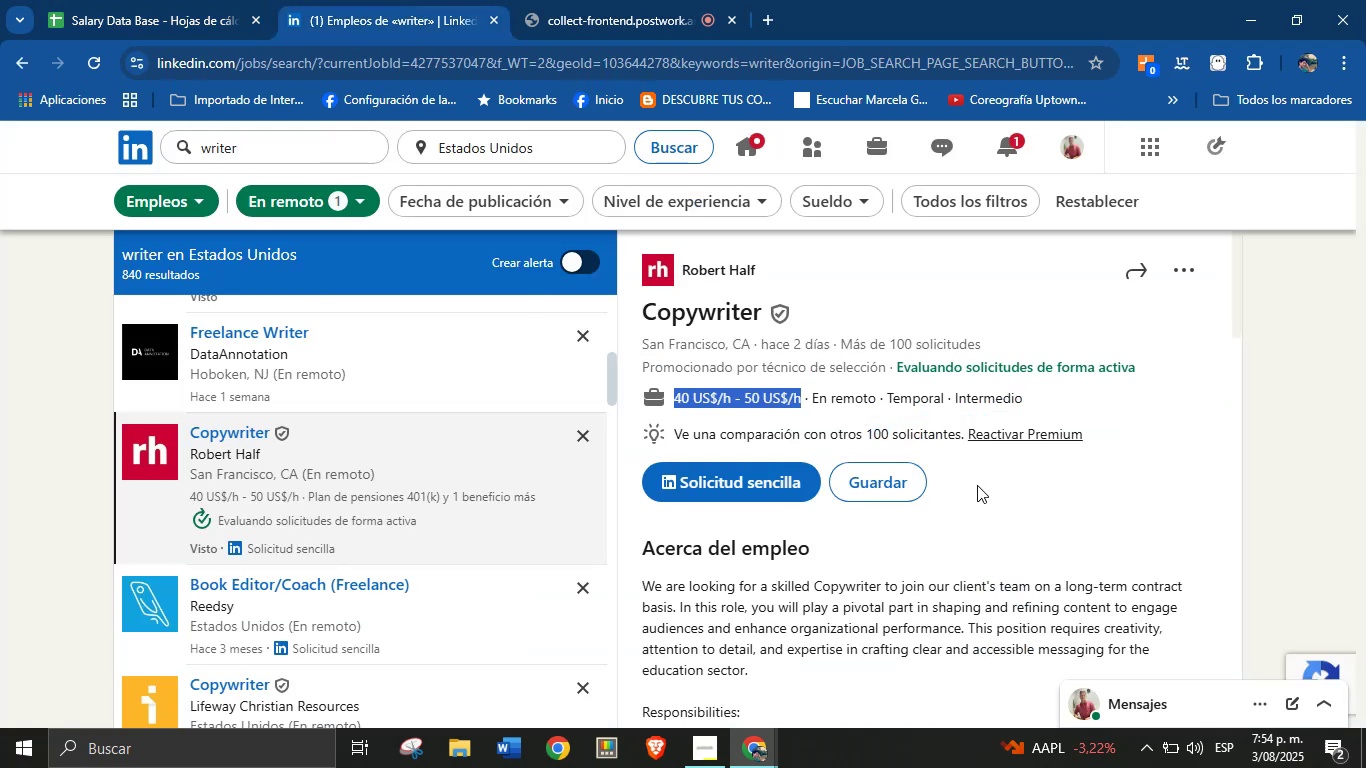 
scroll: coordinate [975, 486], scroll_direction: down, amount: 24.0
 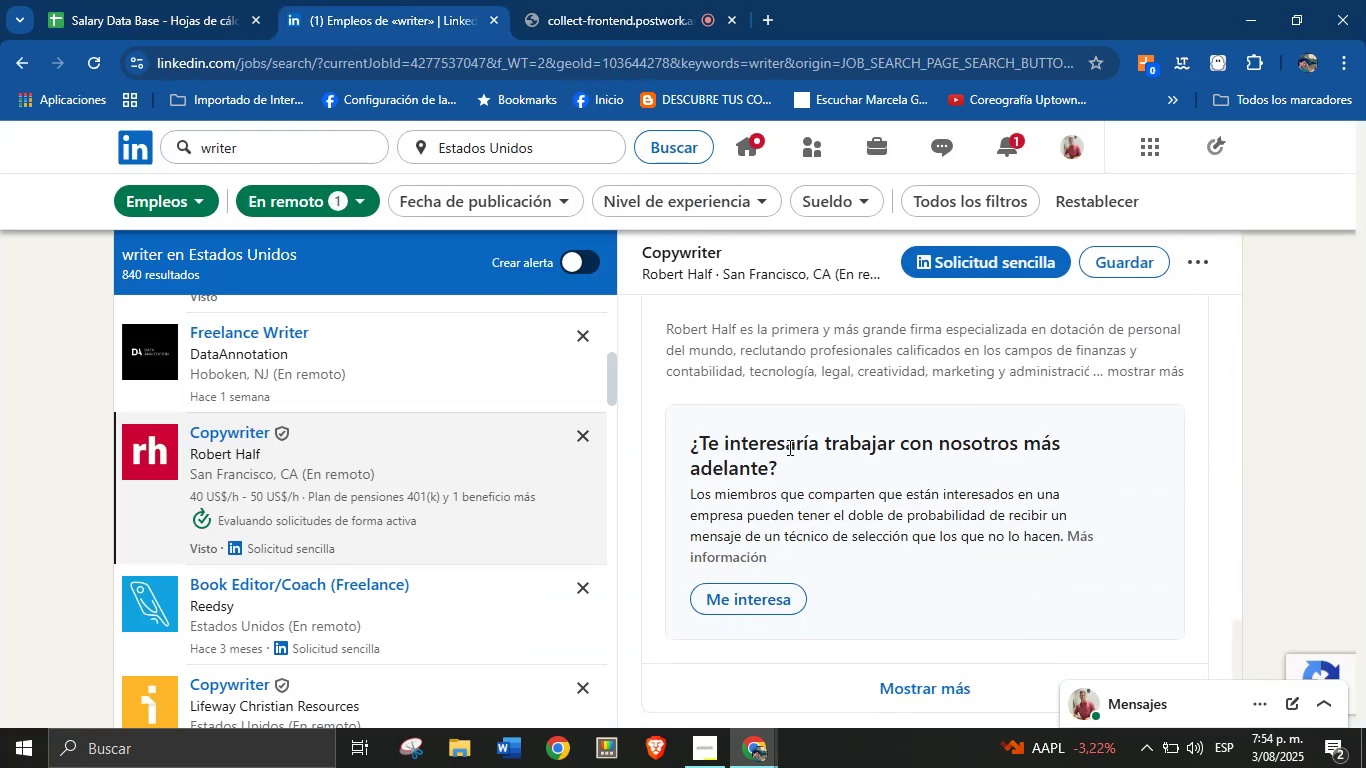 
scroll: coordinate [780, 447], scroll_direction: up, amount: 5.0
 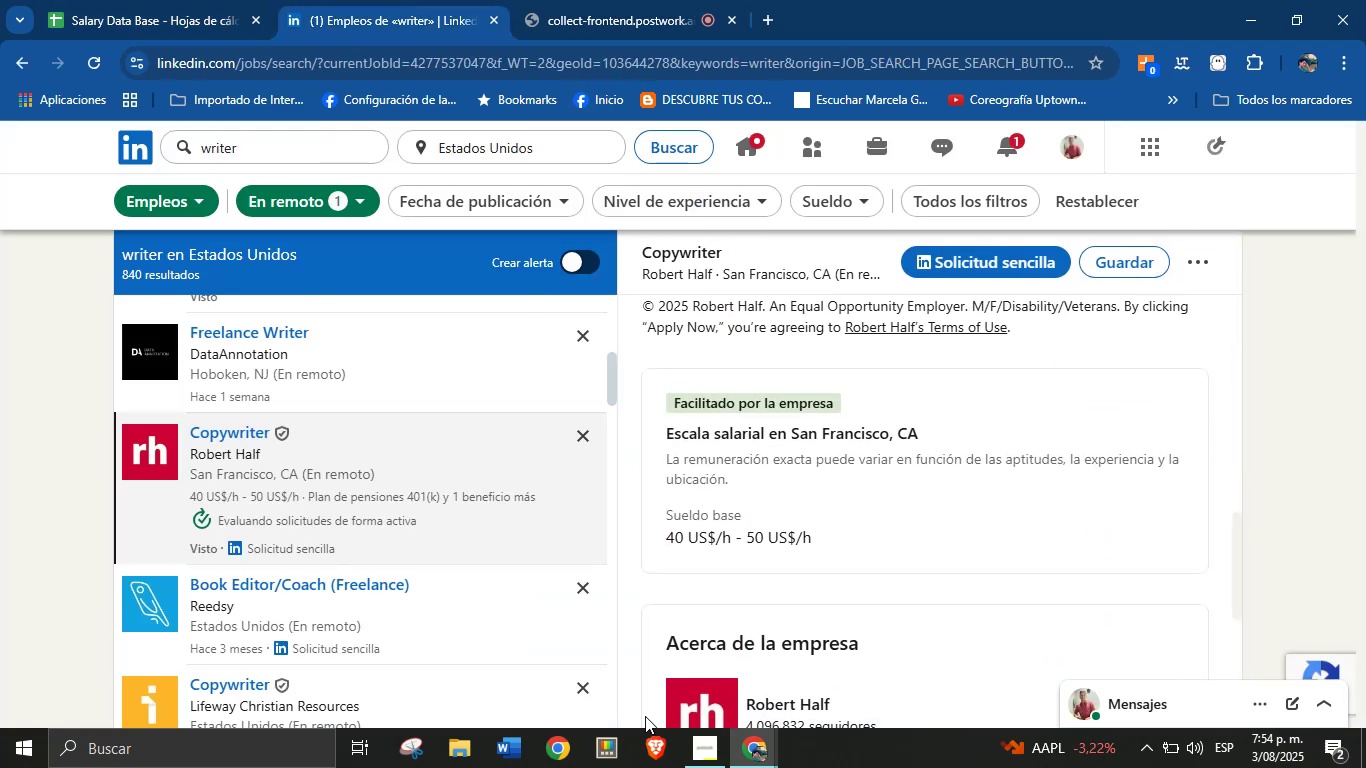 
scroll: coordinate [645, 716], scroll_direction: down, amount: 3.0
 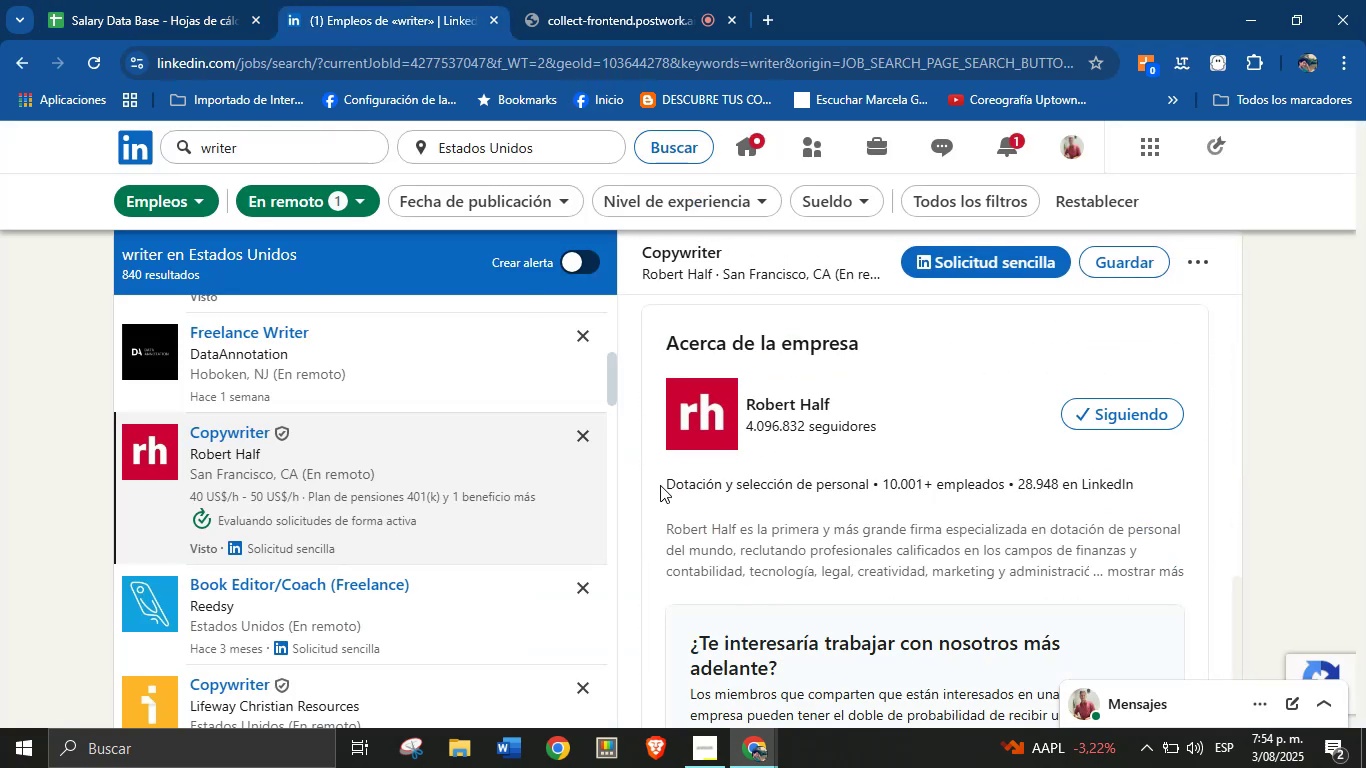 
left_click_drag(start_coordinate=[660, 485], to_coordinate=[871, 490])
 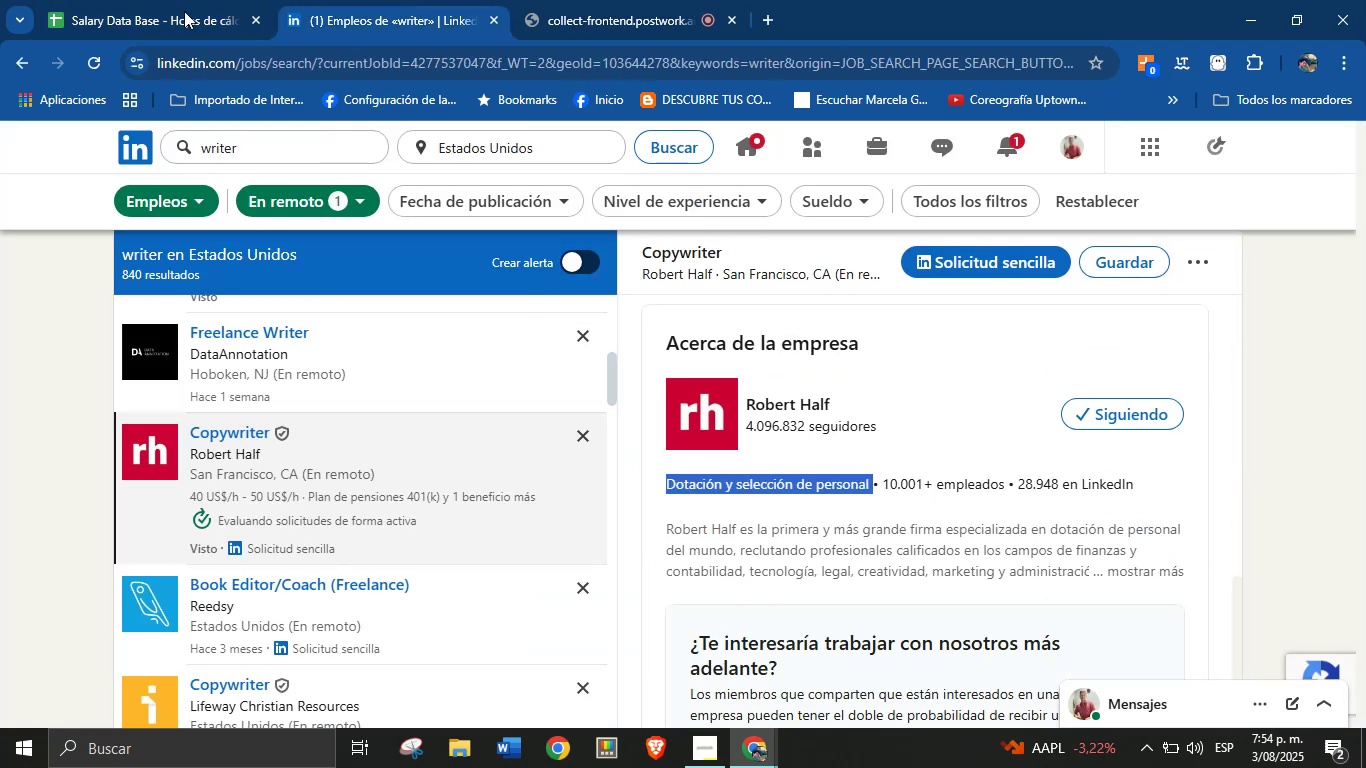 
key(Control+C)
 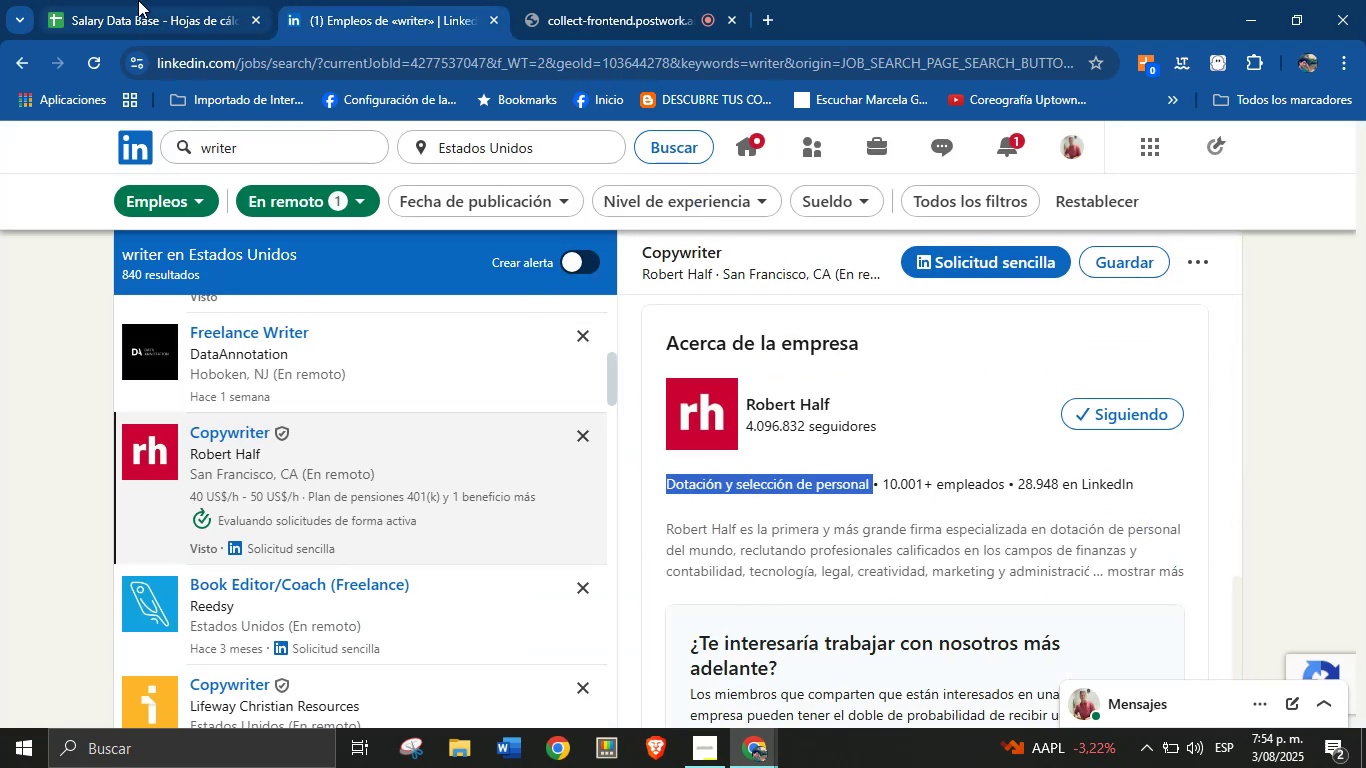 
left_click([138, 0])
 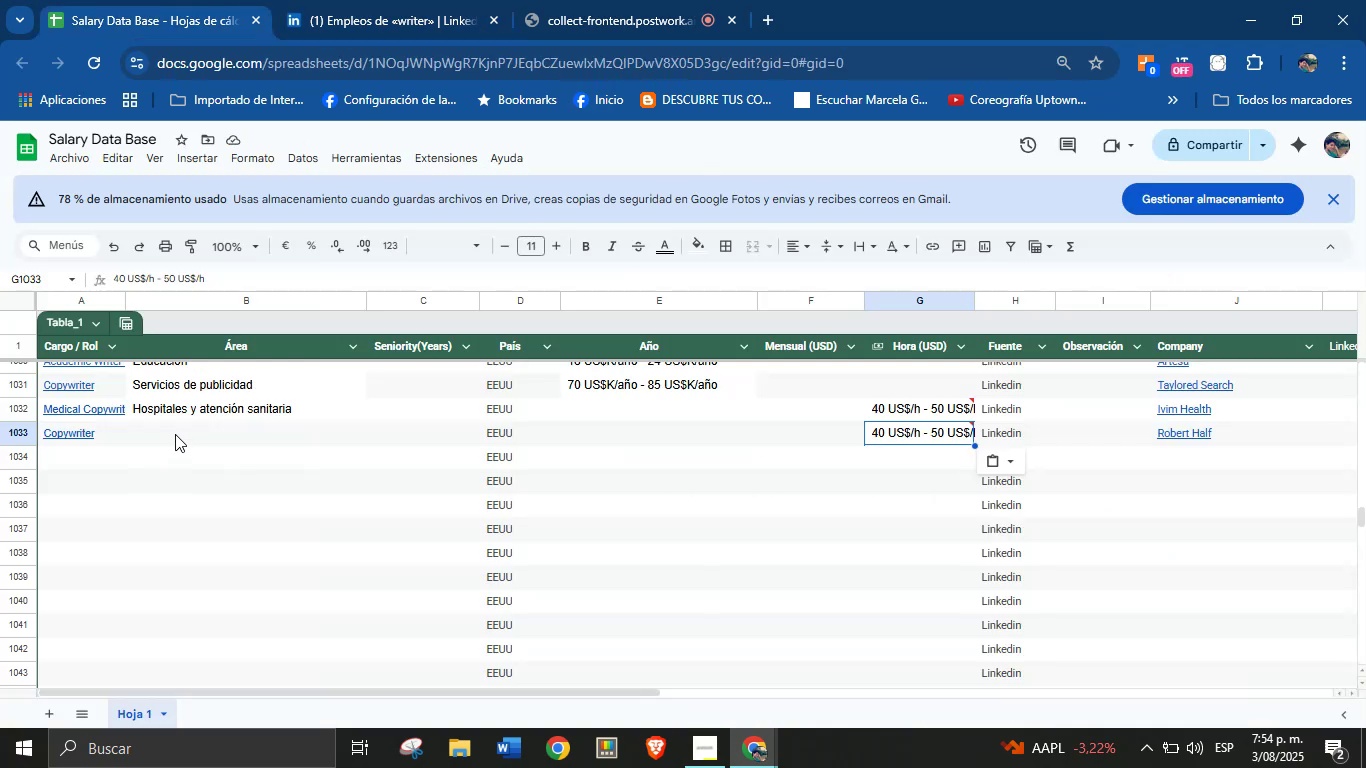 
left_click([175, 434])
 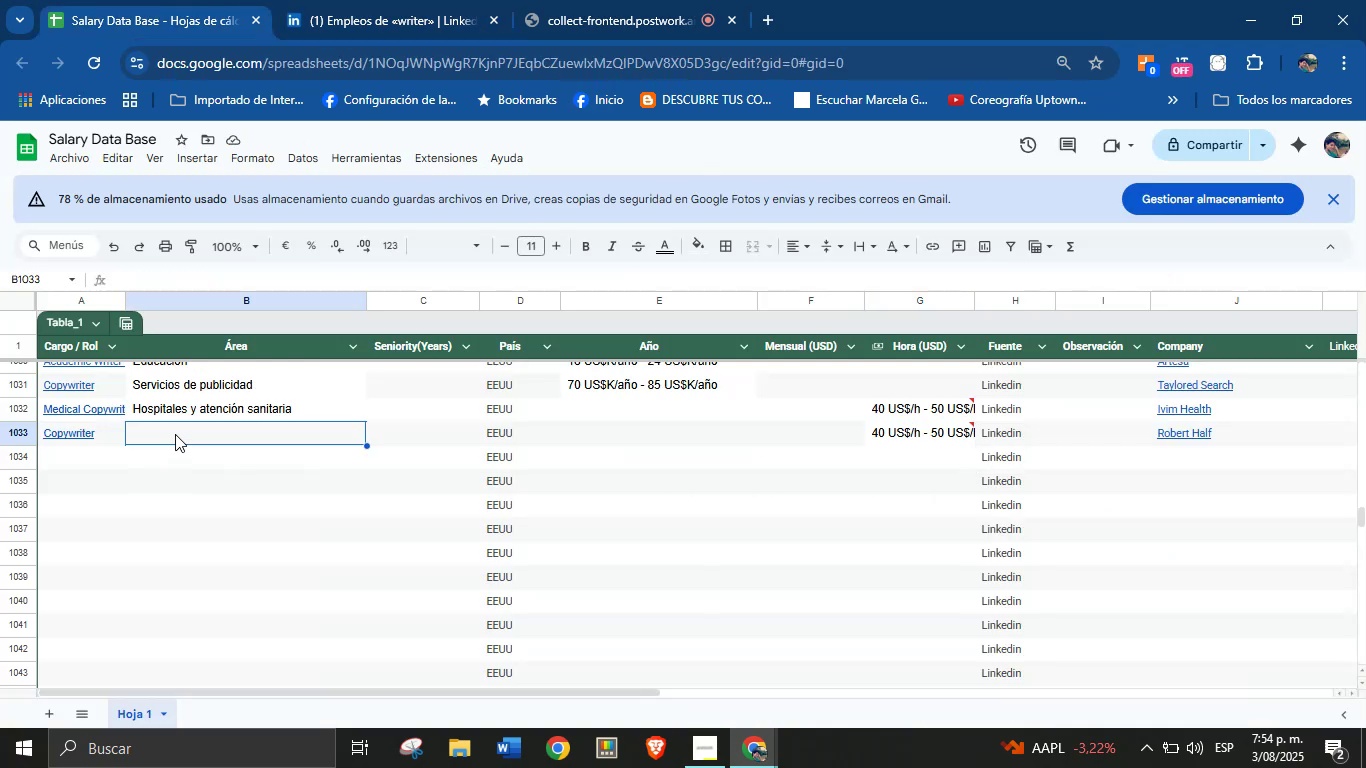 
key(Control+V)
 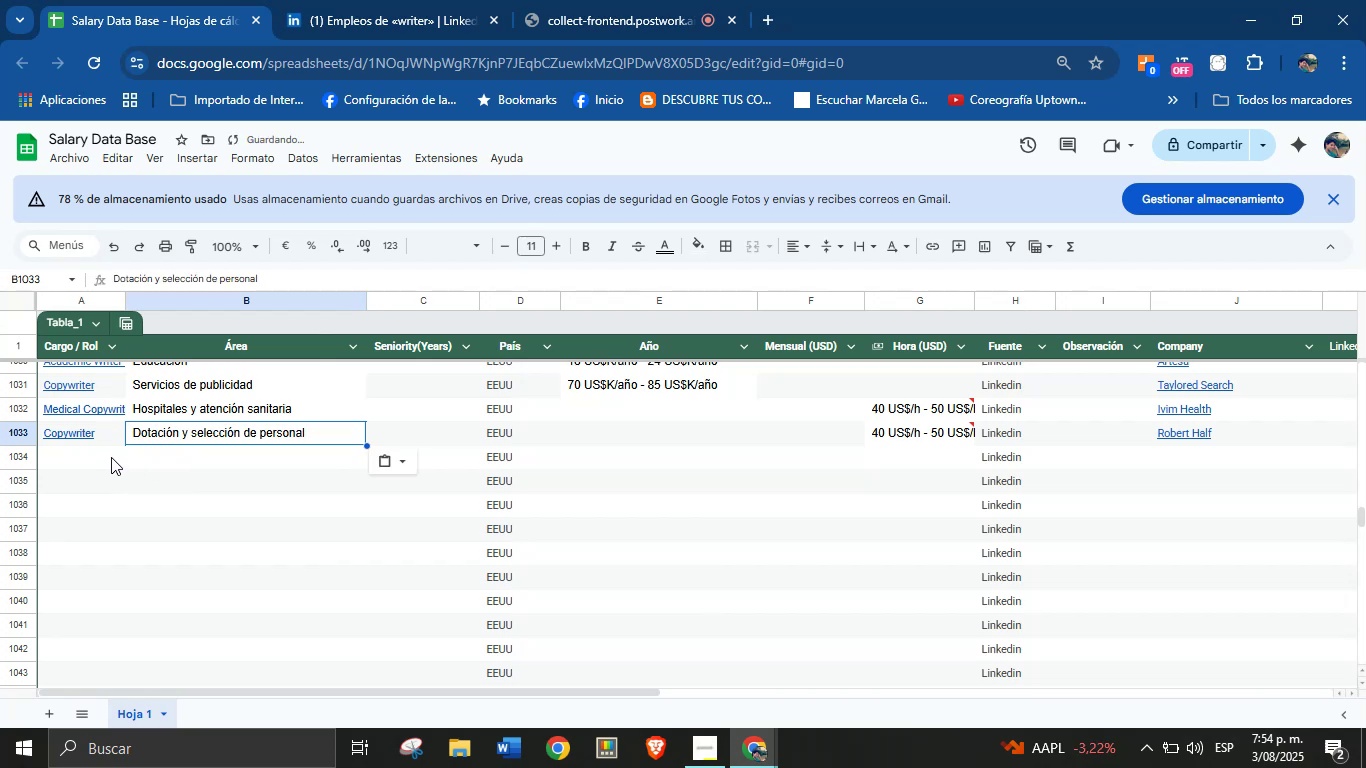 
left_click([86, 450])
 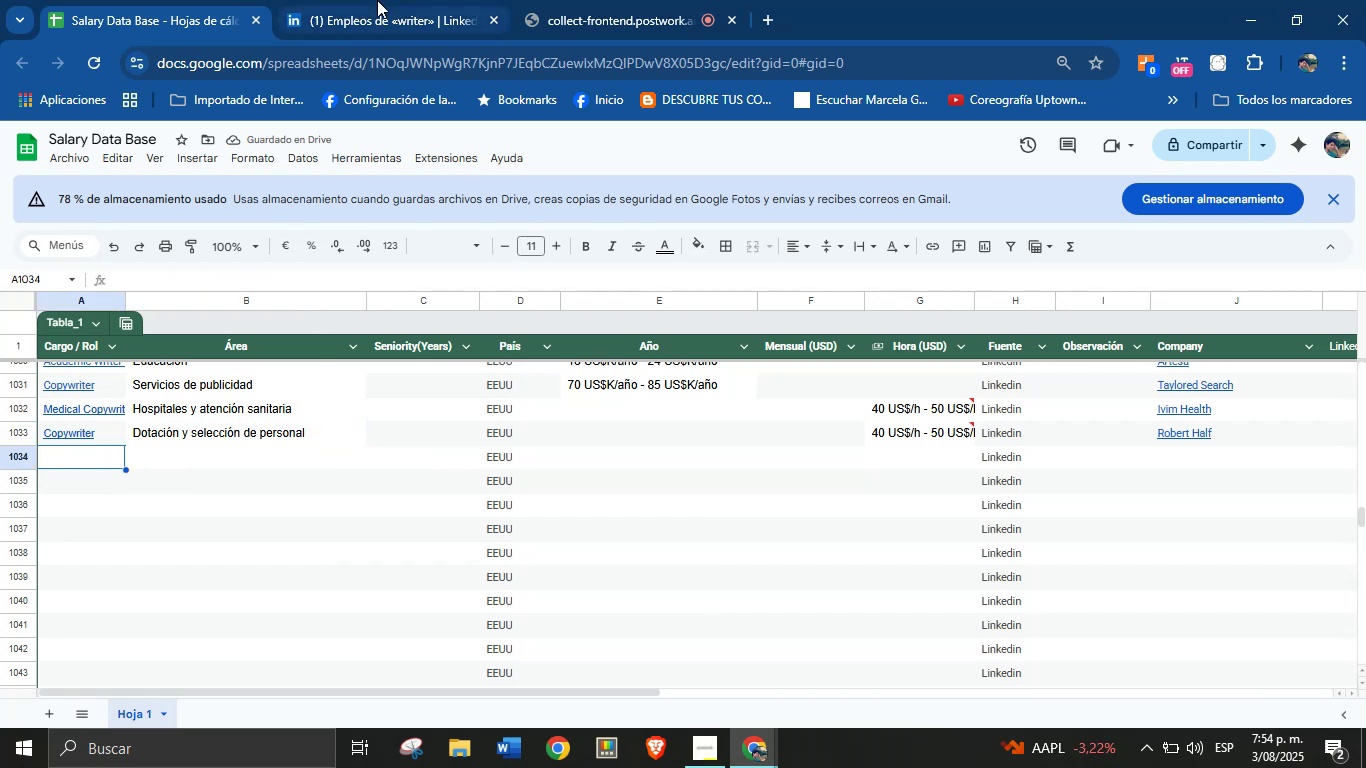 
left_click([377, 0])
 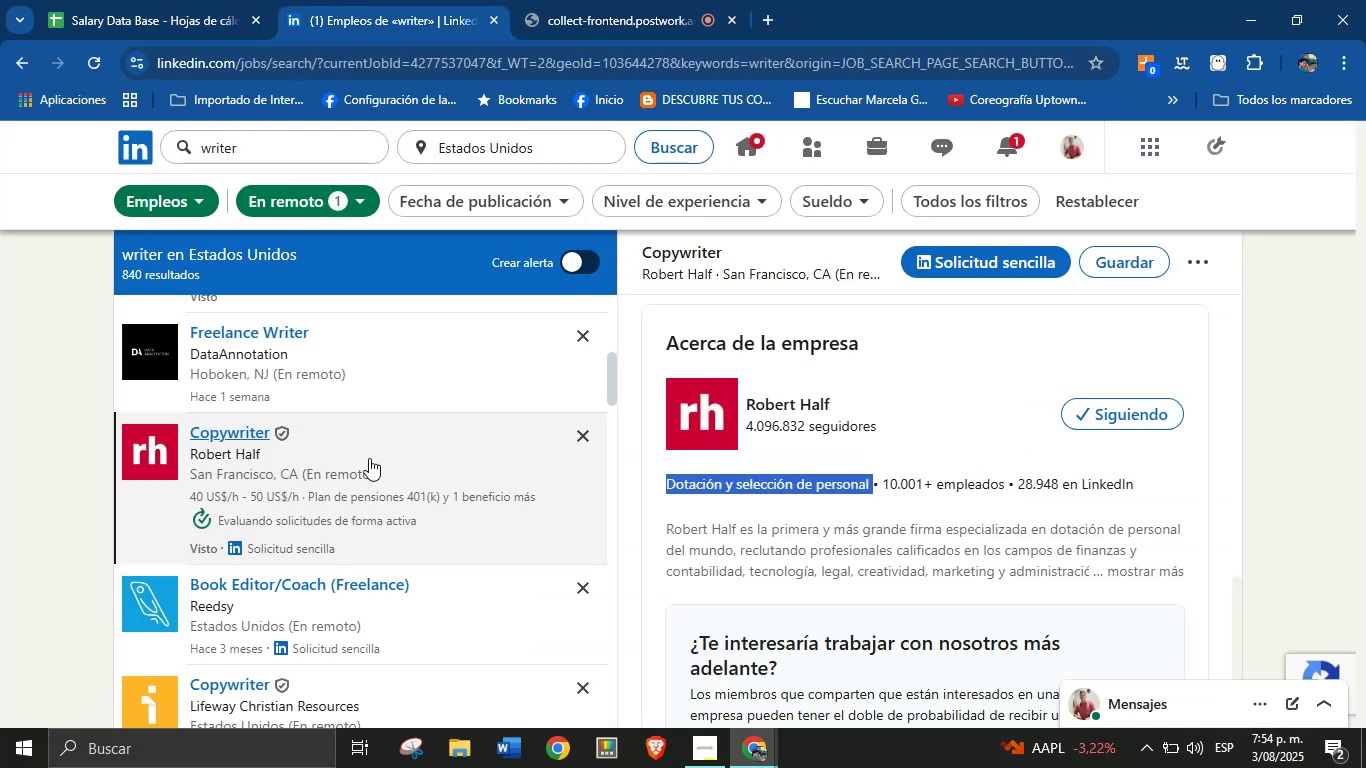 
scroll: coordinate [369, 460], scroll_direction: down, amount: 4.0
 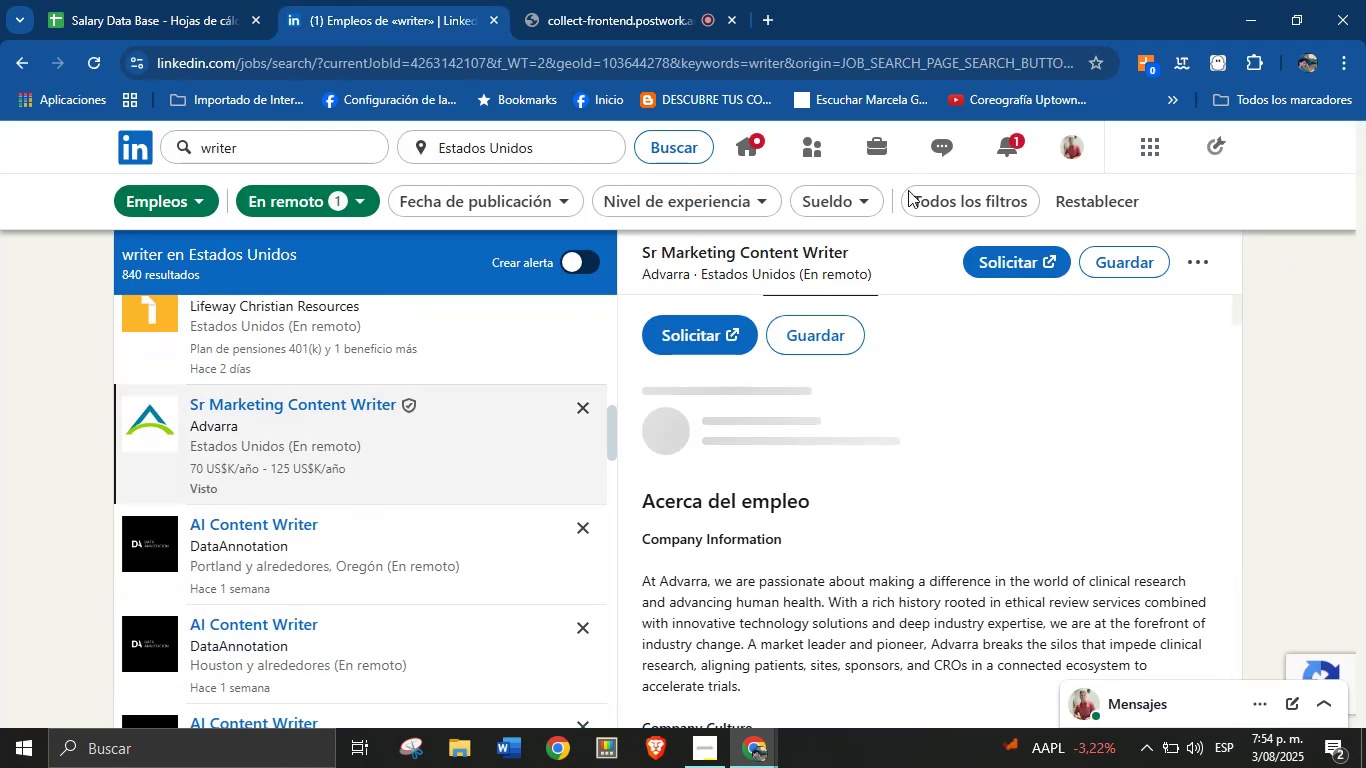 
scroll: coordinate [916, 432], scroll_direction: up, amount: 3.0
 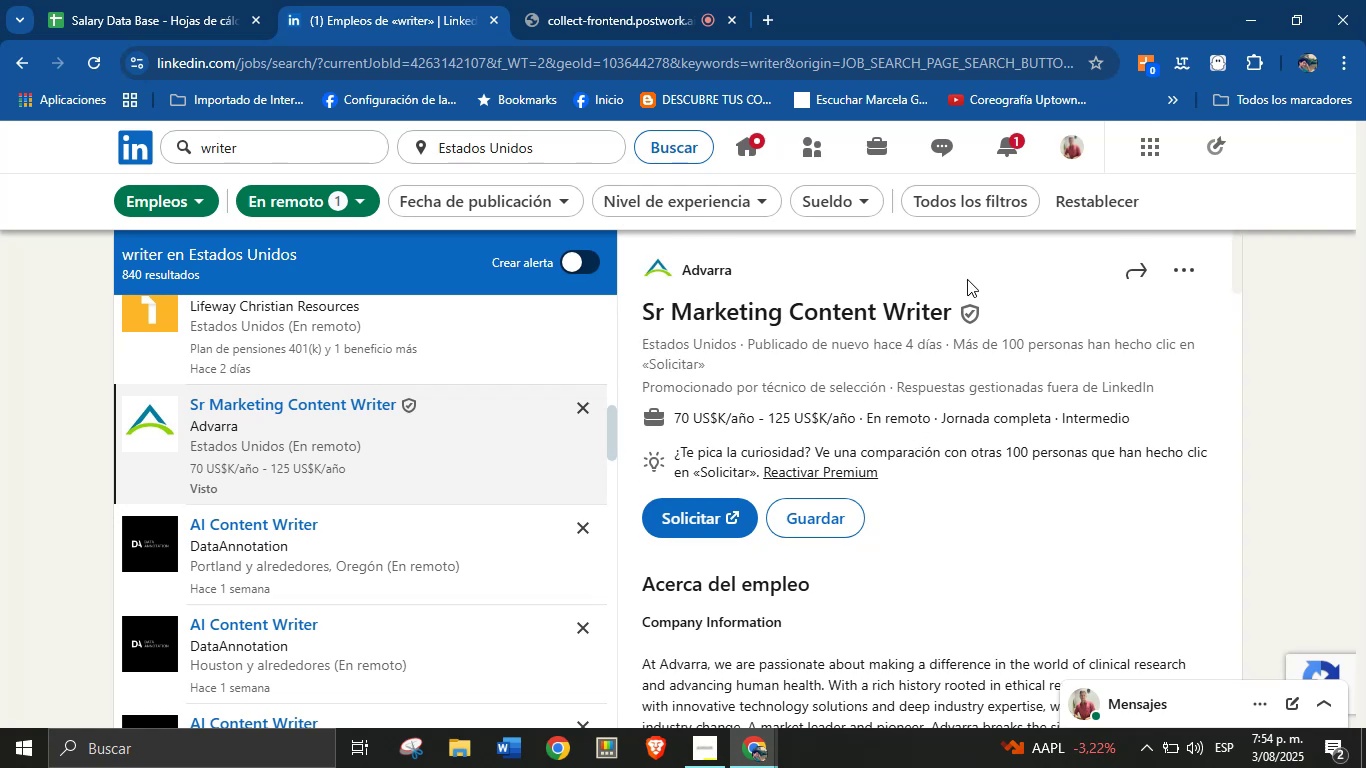 
left_click_drag(start_coordinate=[955, 302], to_coordinate=[645, 307])
 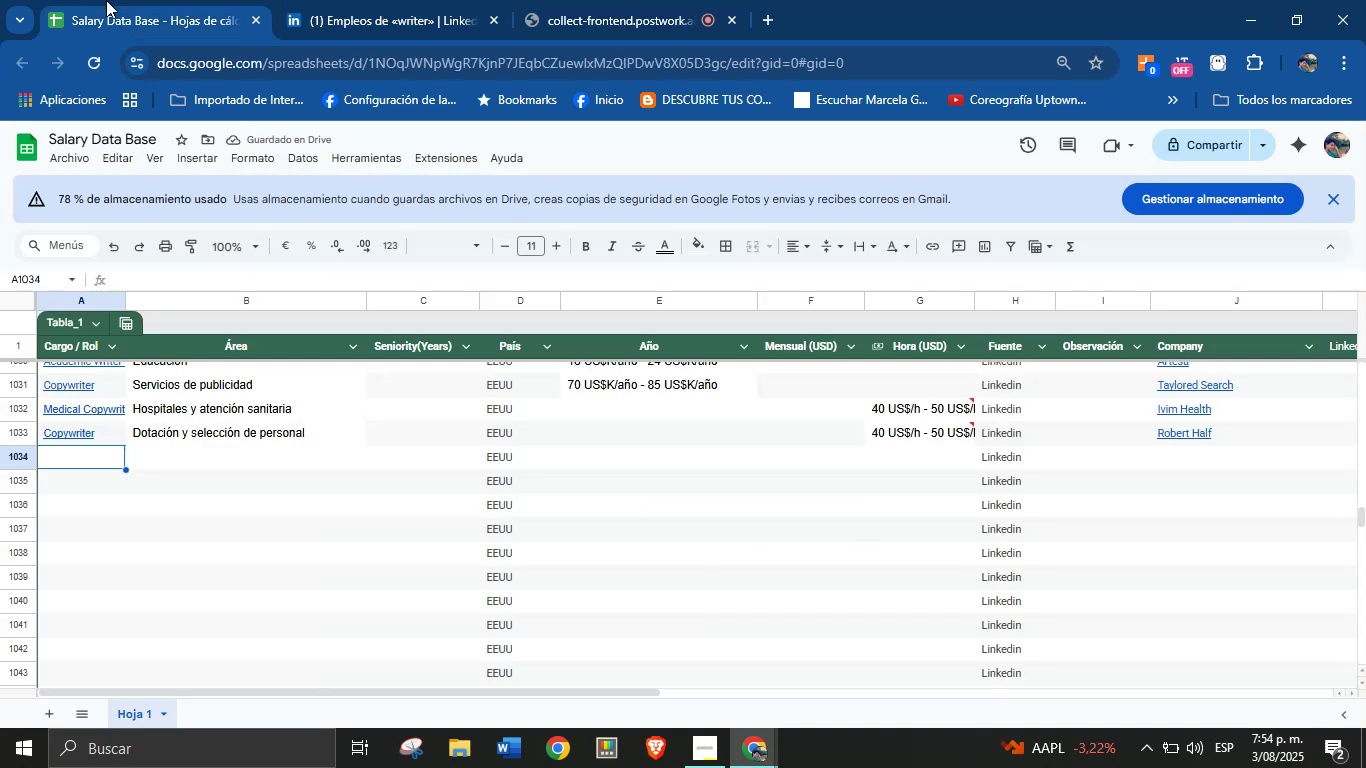 
key(Control+C)
 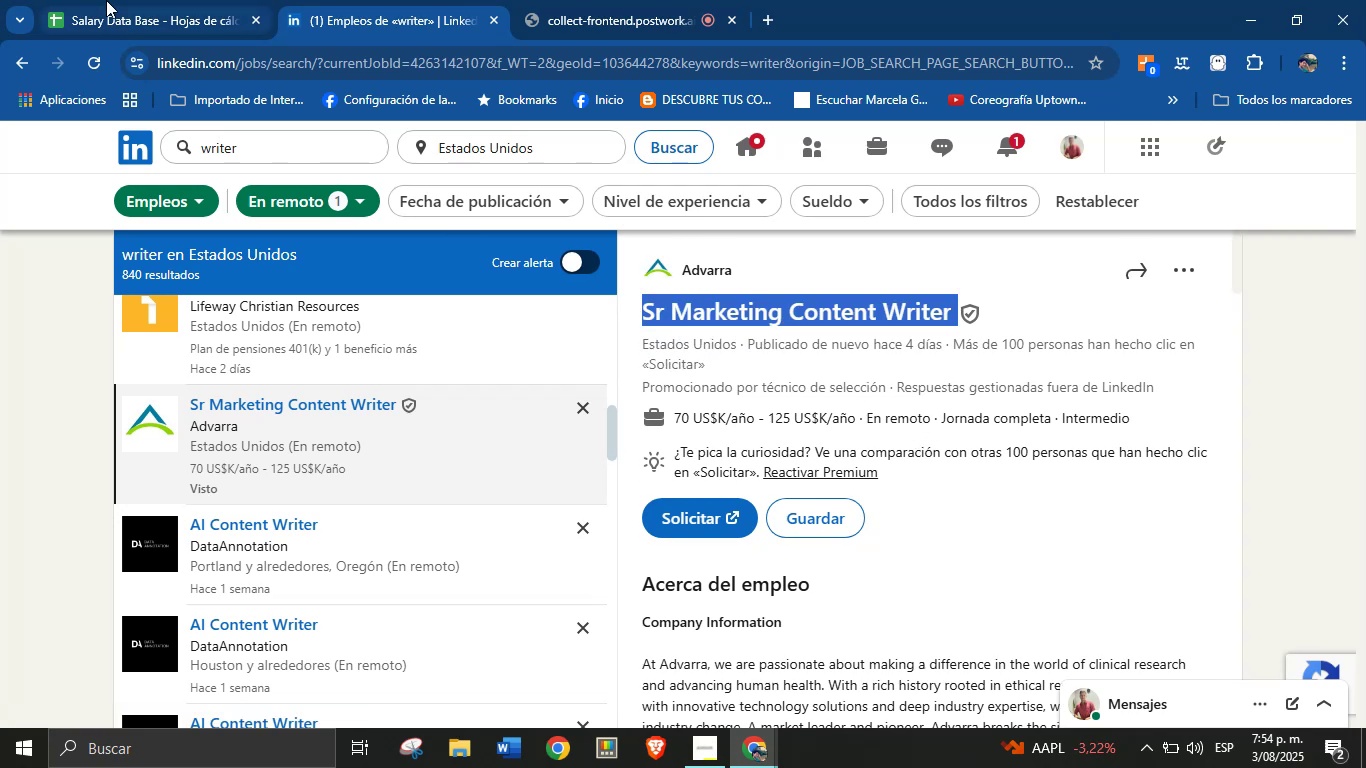 
left_click([106, 0])
 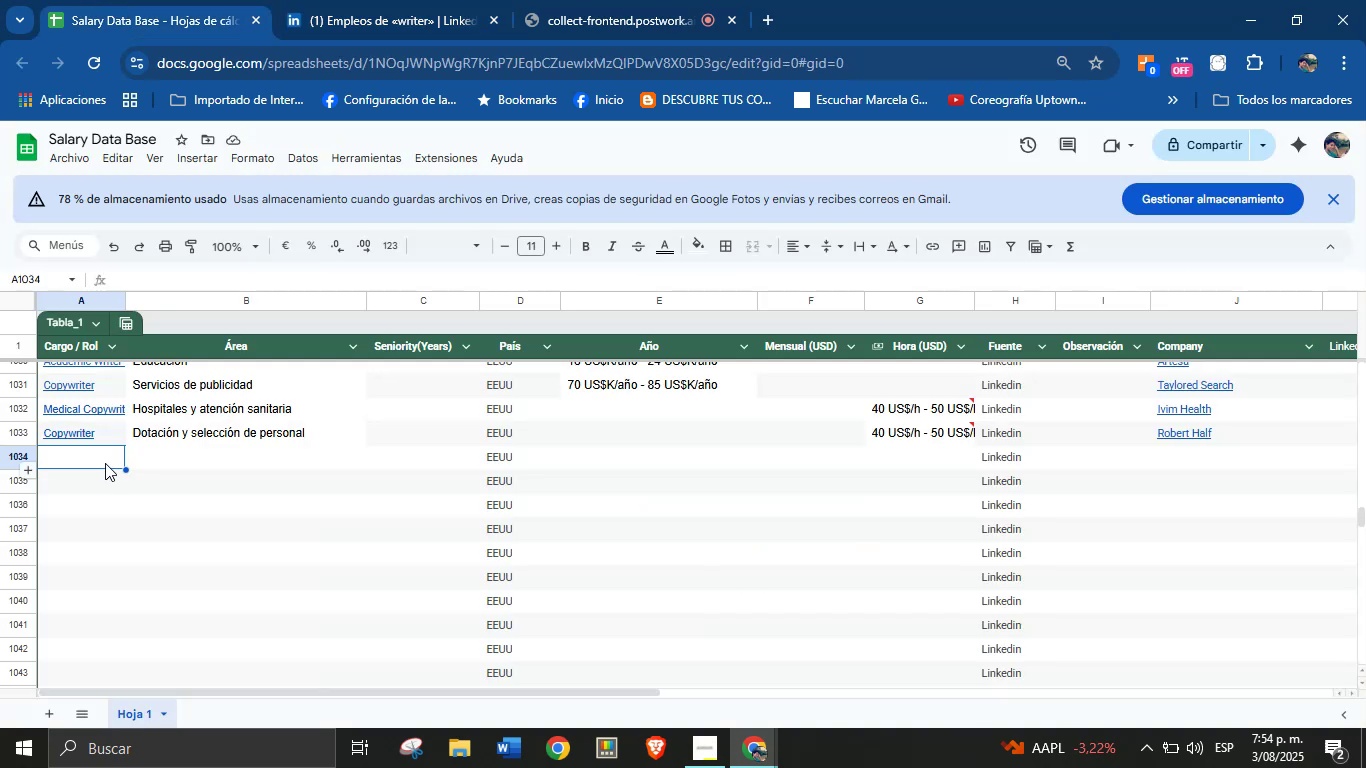 
left_click([105, 463])
 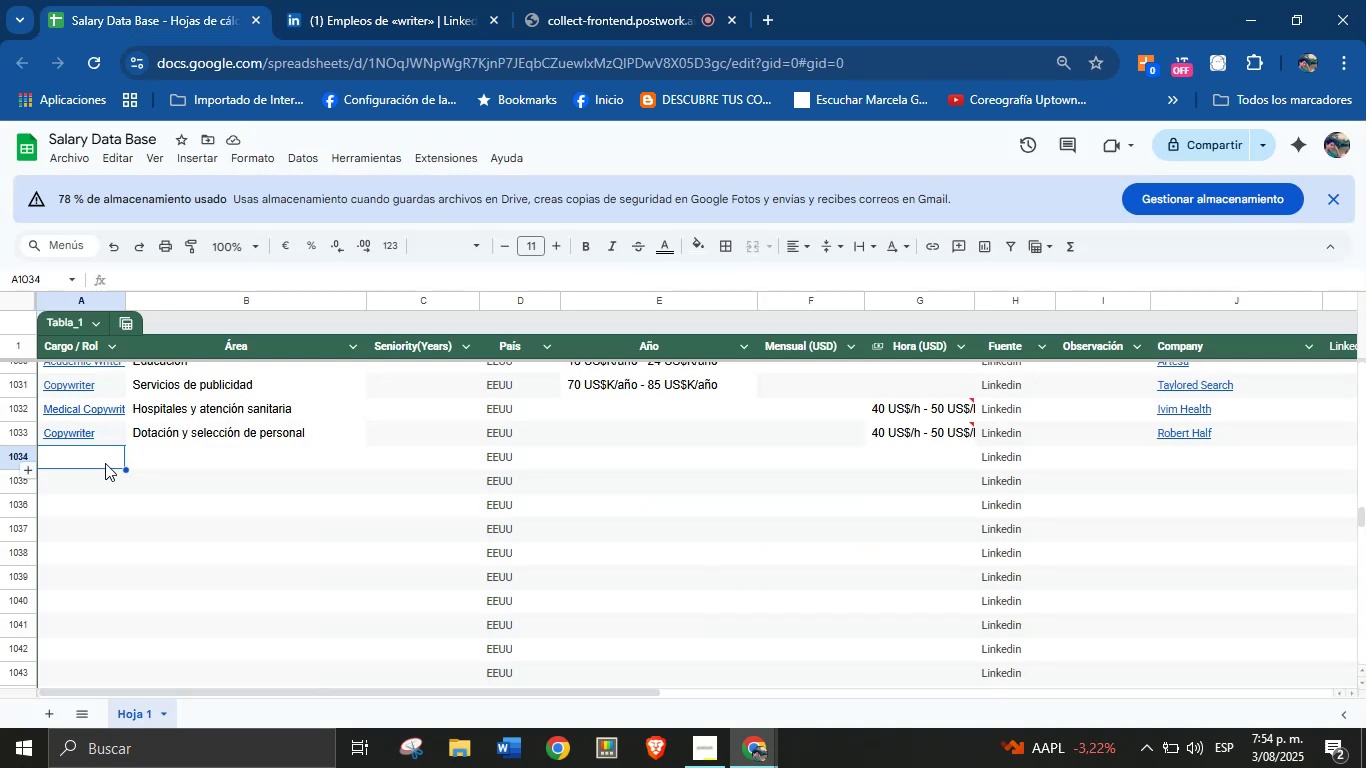 
key(Control+V)
 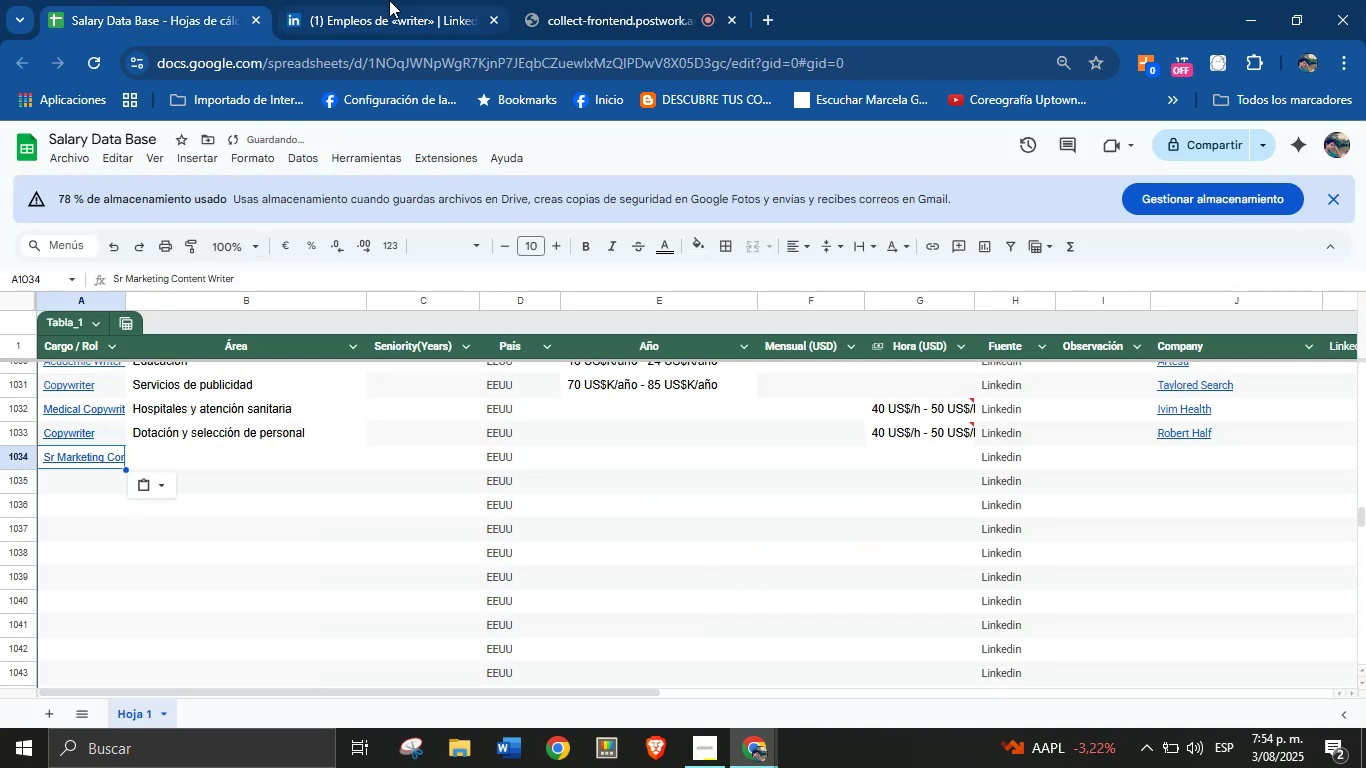 
left_click([389, 0])
 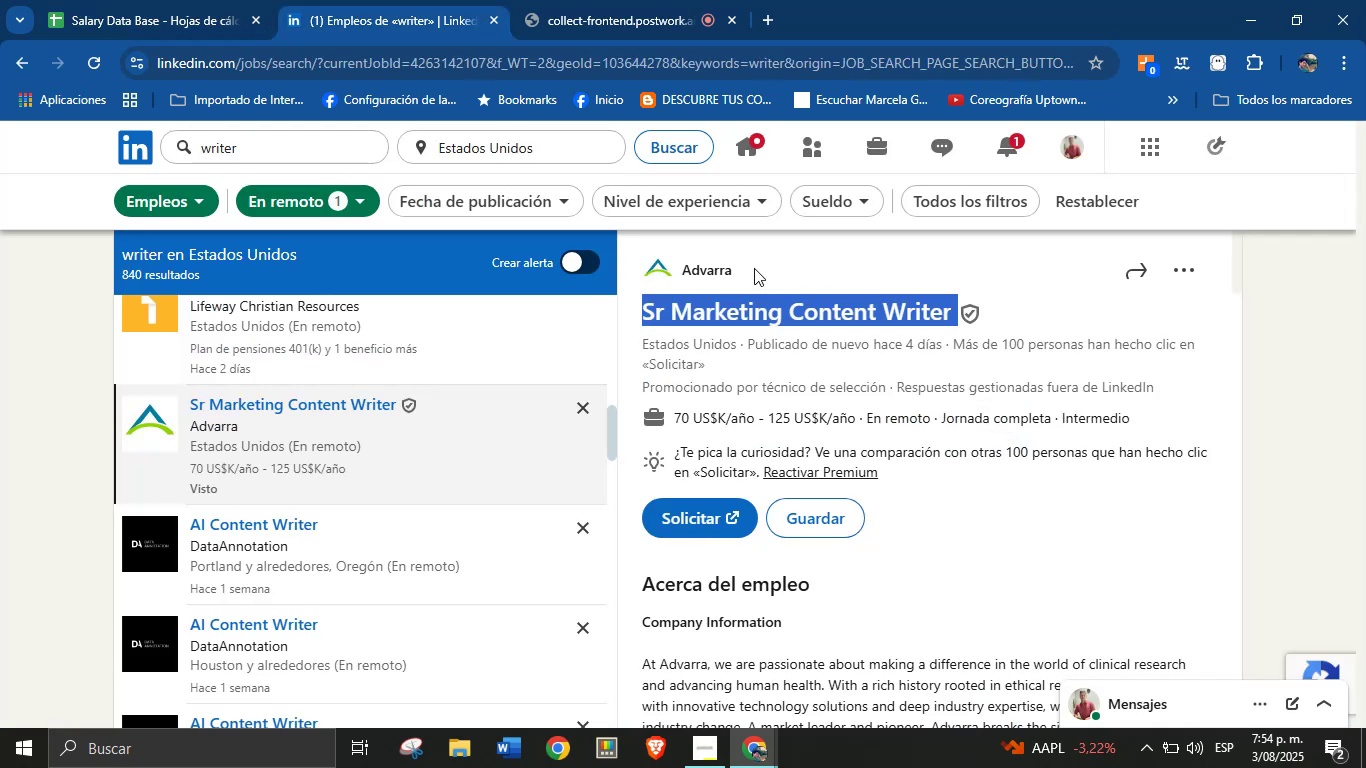 
left_click_drag(start_coordinate=[754, 268], to_coordinate=[683, 271])
 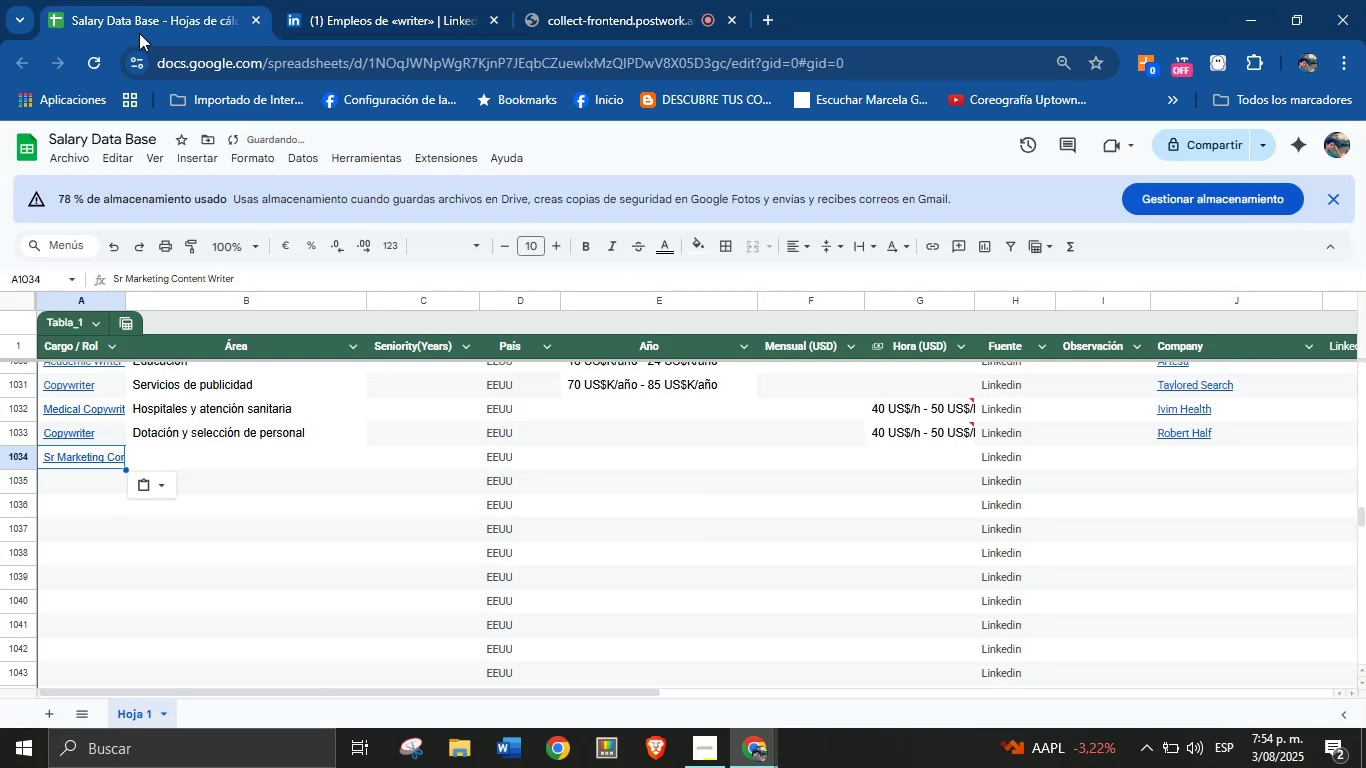 
key(Control+C)
 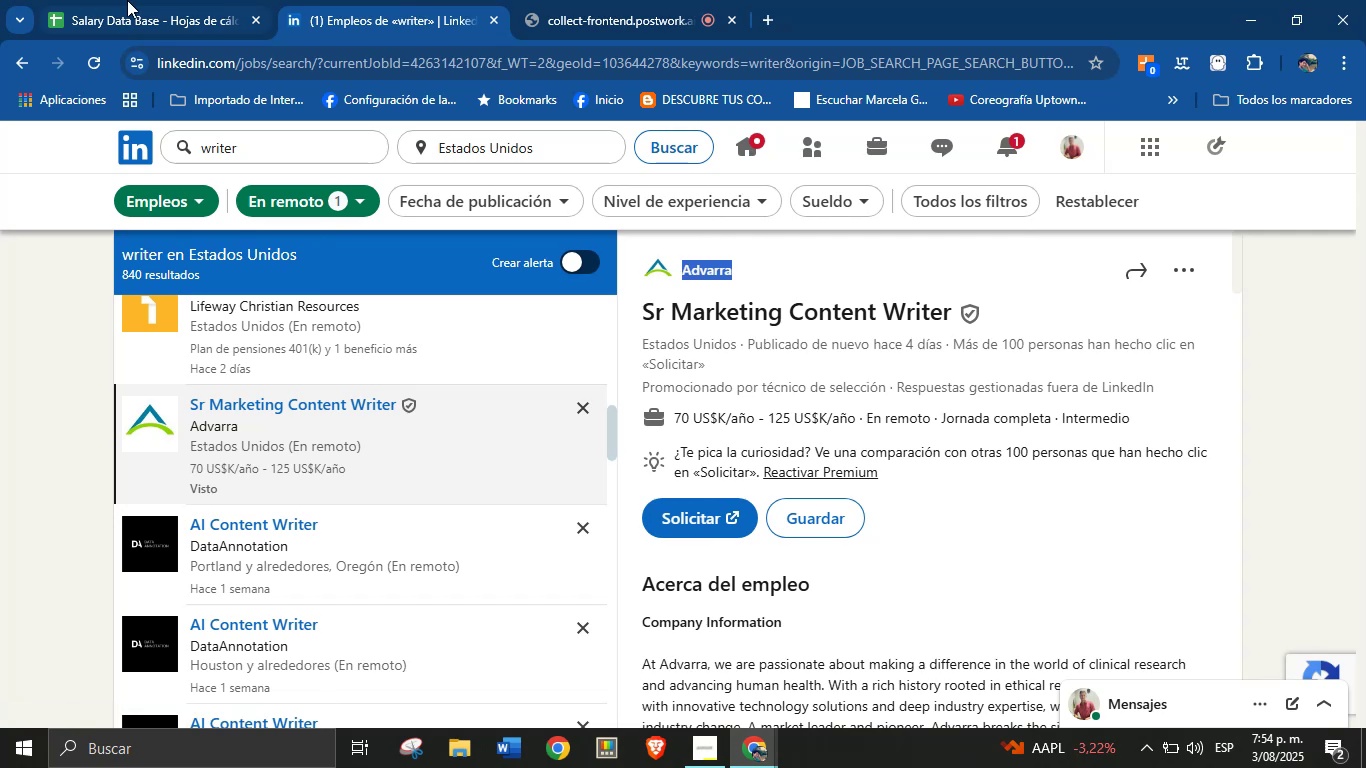 
left_click([127, 0])
 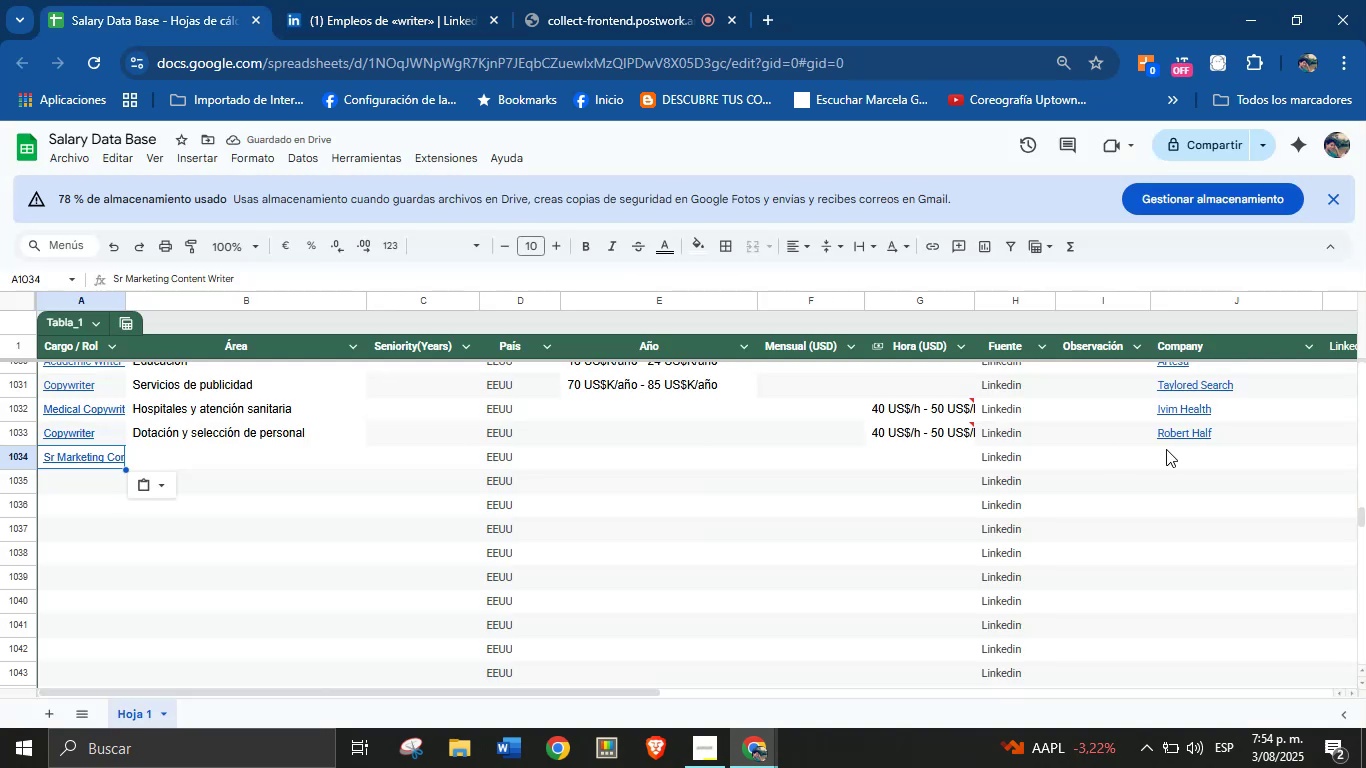 
left_click([1166, 449])
 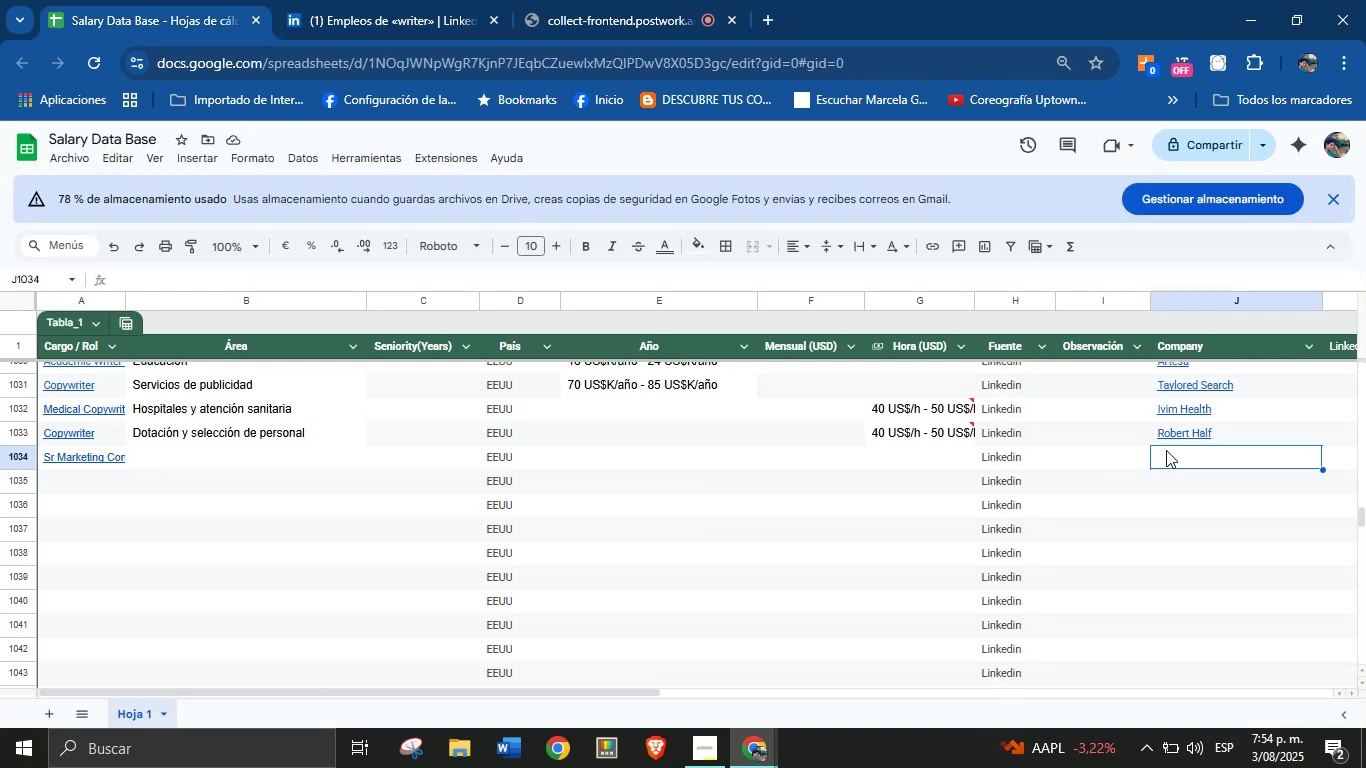 
key(Control+V)
 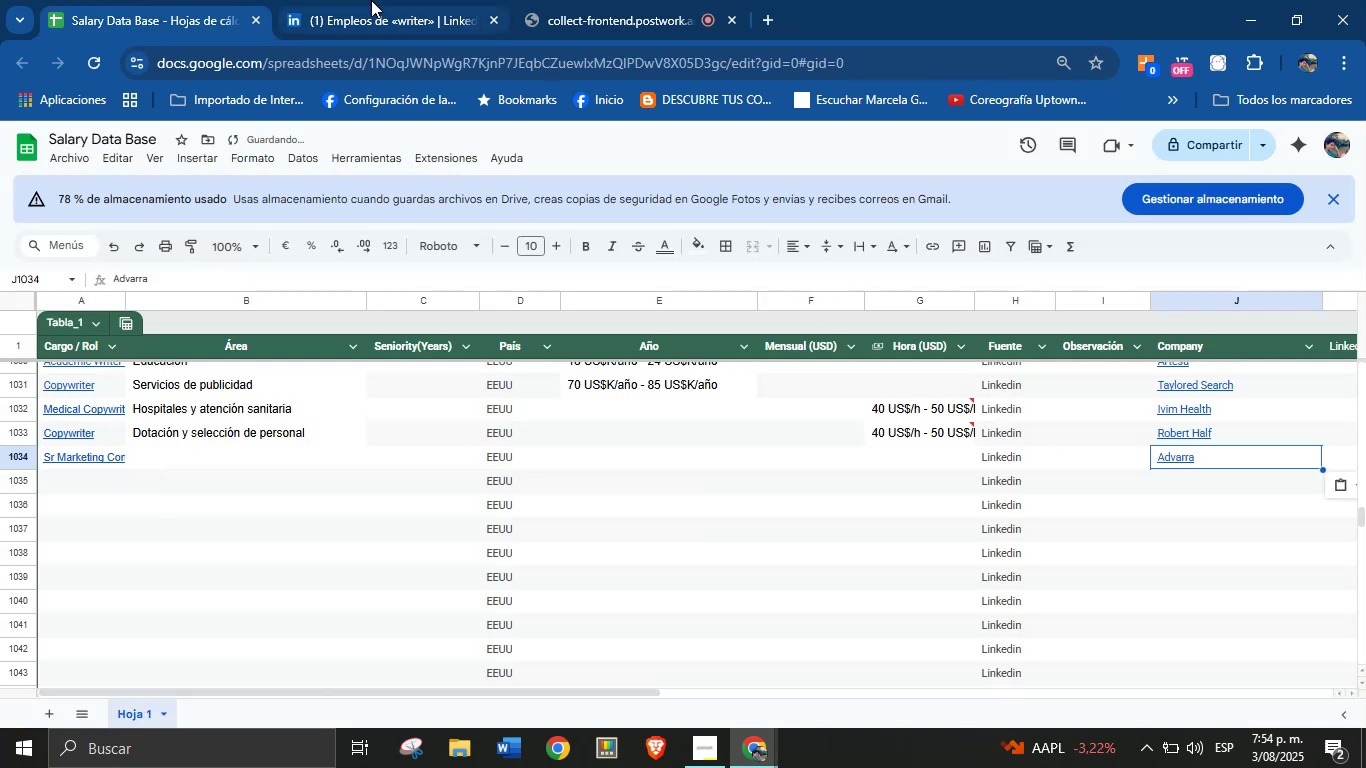 
left_click([371, 0])
 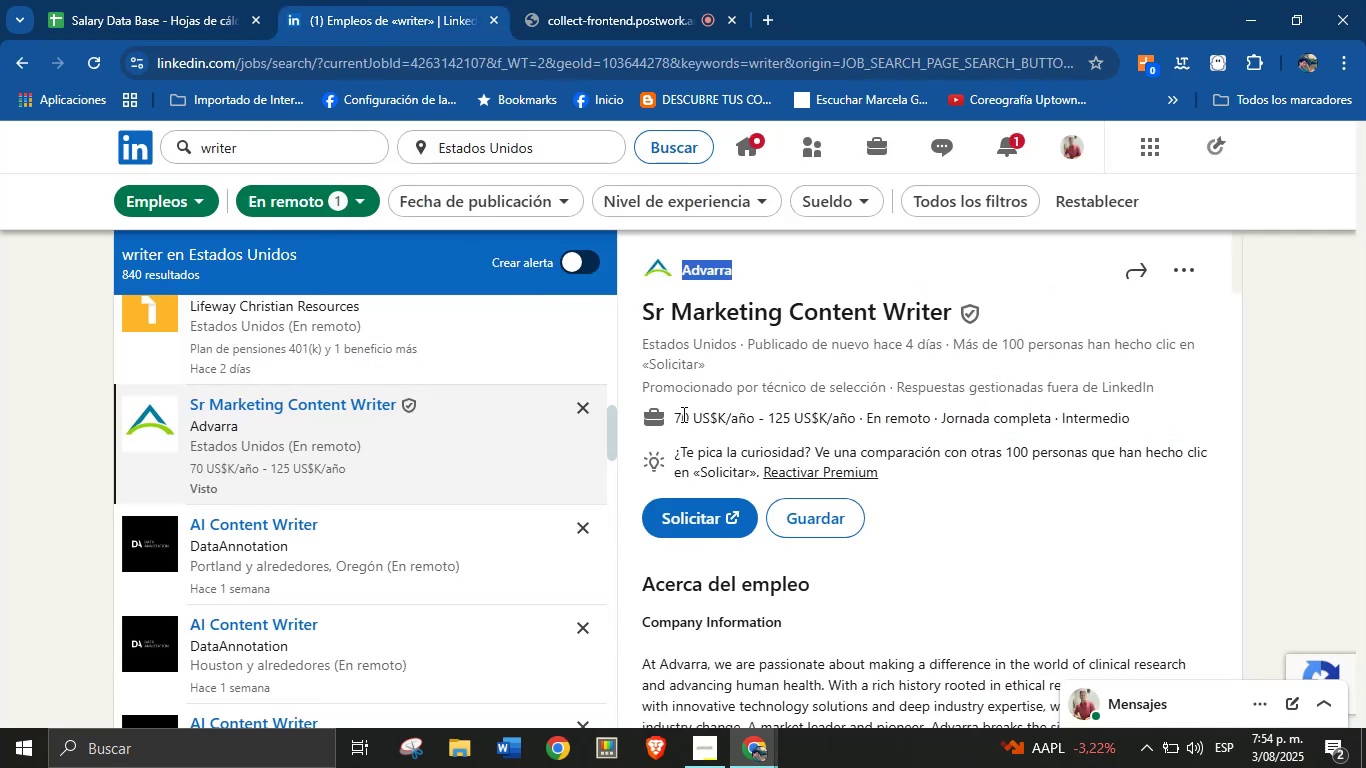 
left_click_drag(start_coordinate=[672, 422], to_coordinate=[854, 421])
 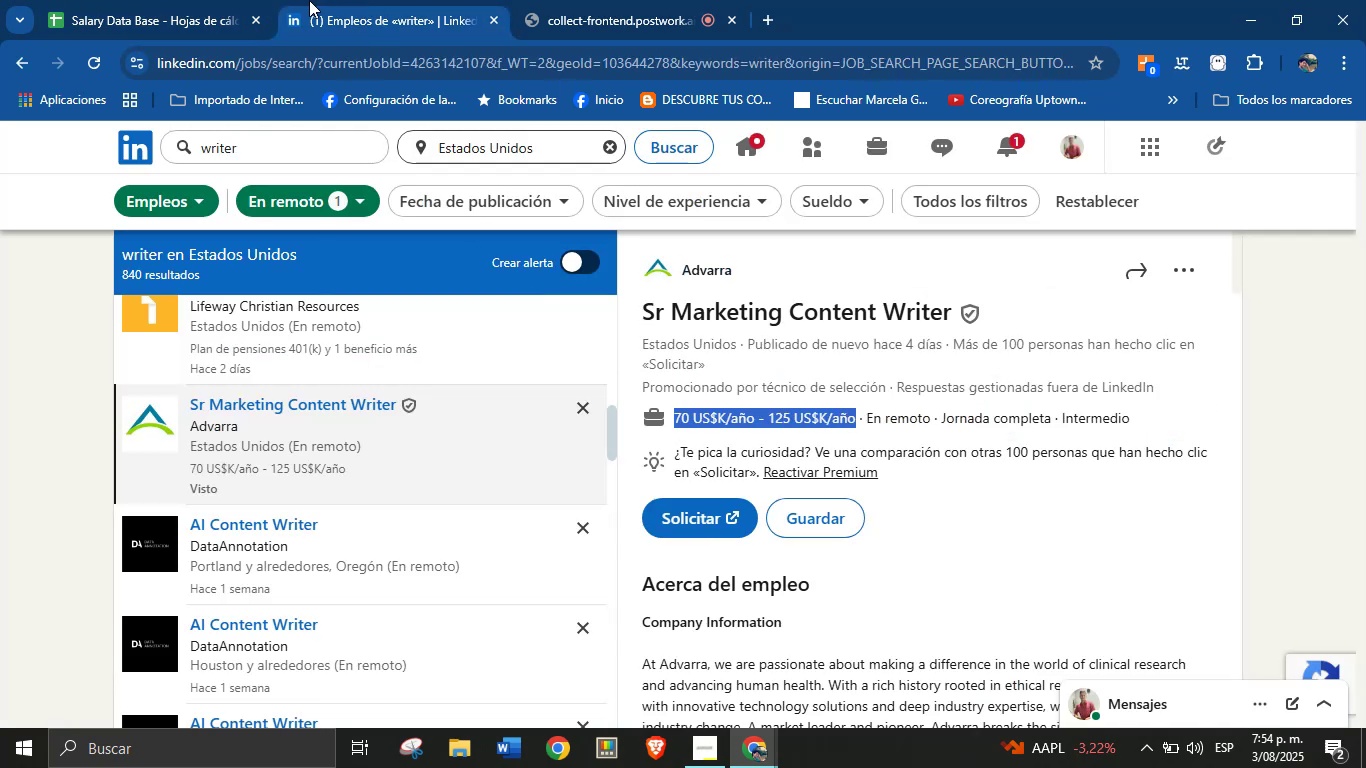 
key(Control+C)
 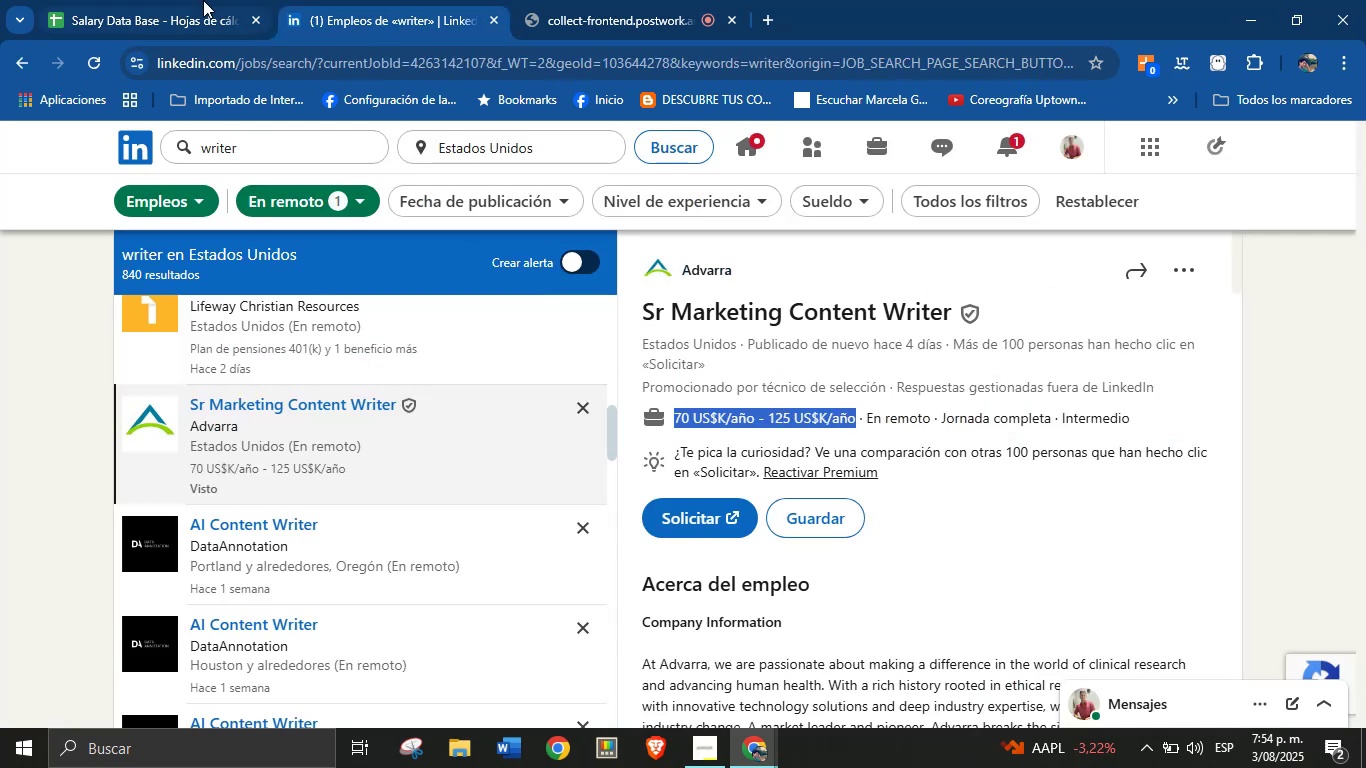 
left_click([203, 0])
 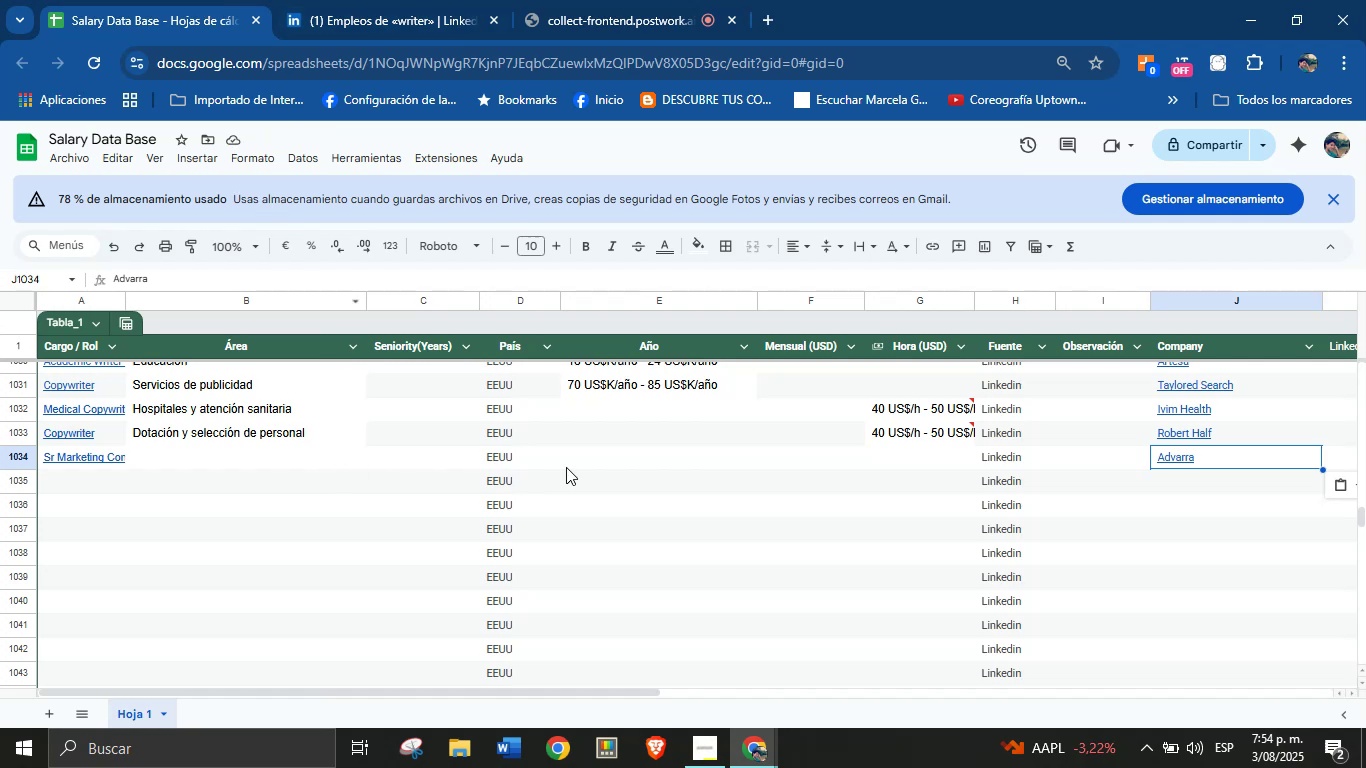 
left_click([626, 456])
 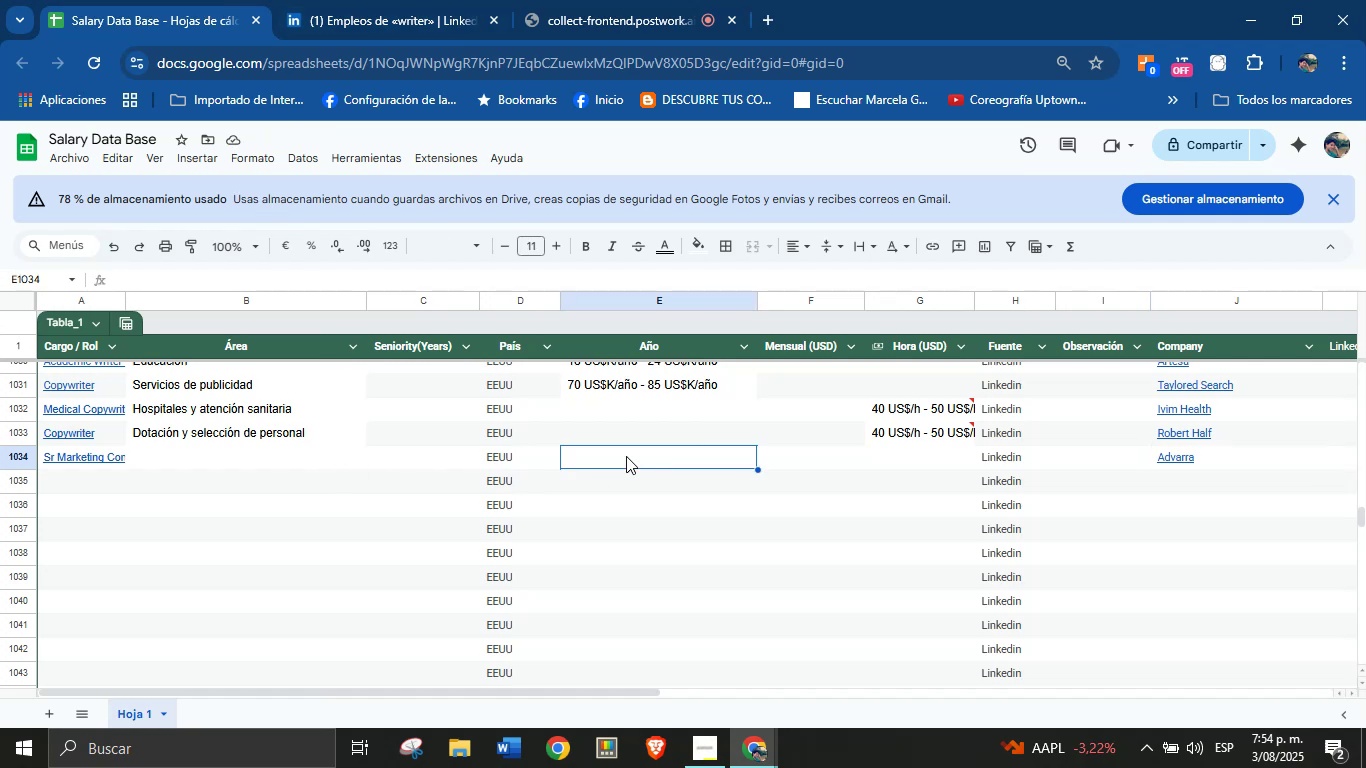 
key(Control+V)
 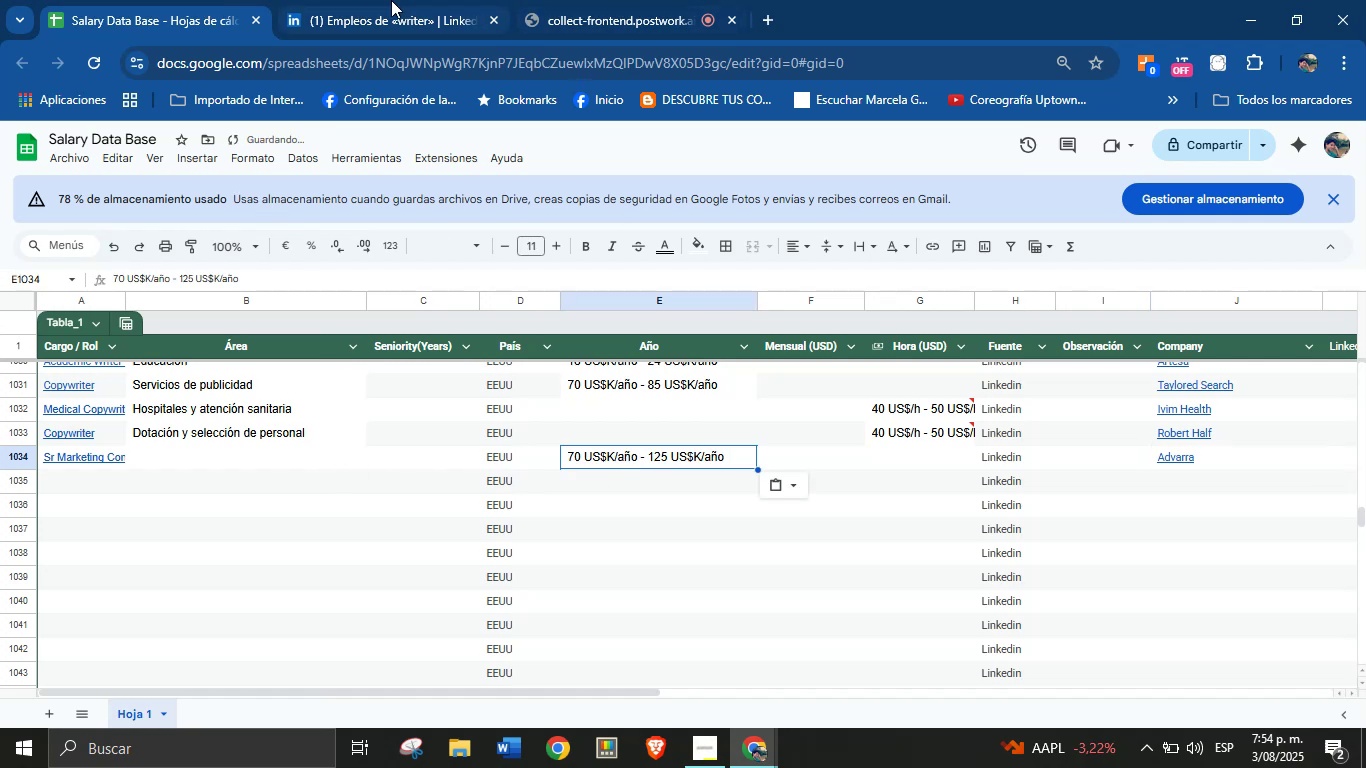 
left_click([380, 0])
 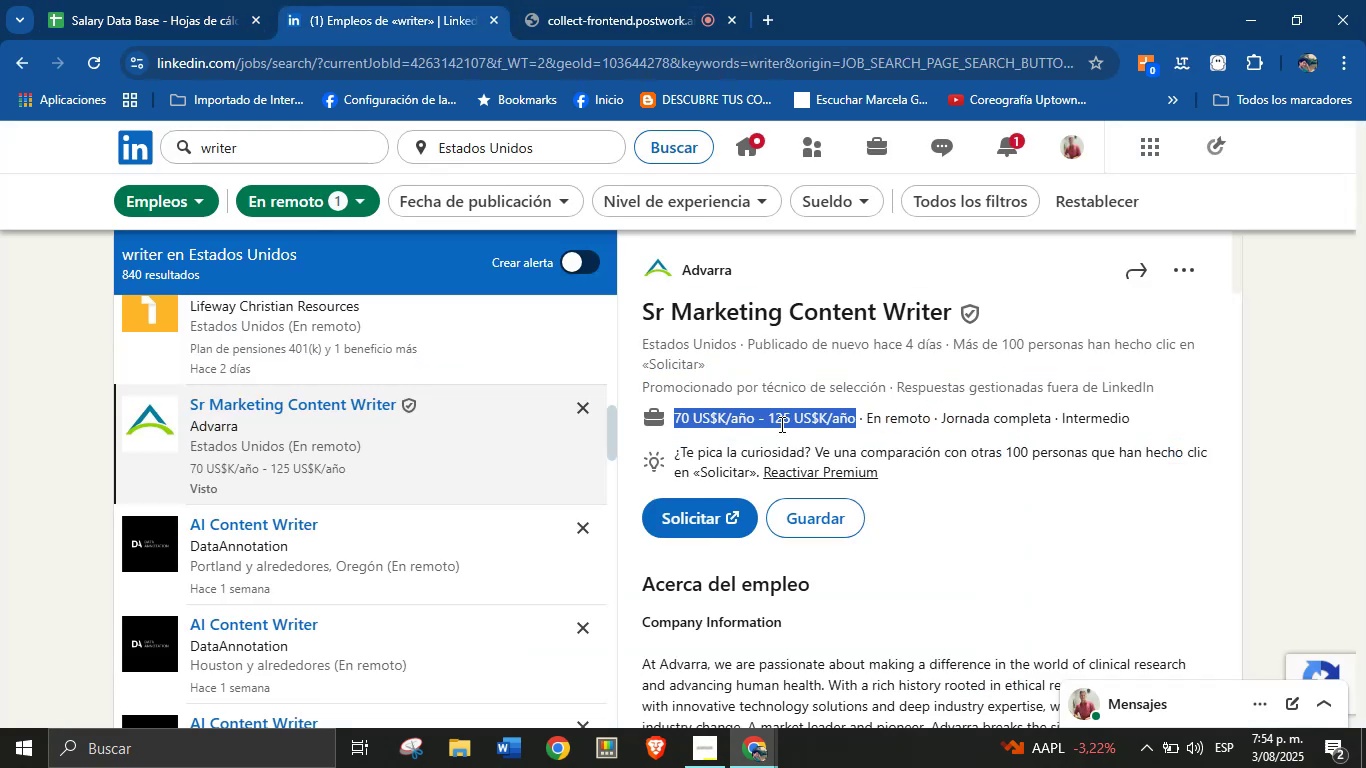 
scroll: coordinate [769, 410], scroll_direction: down, amount: 30.0
 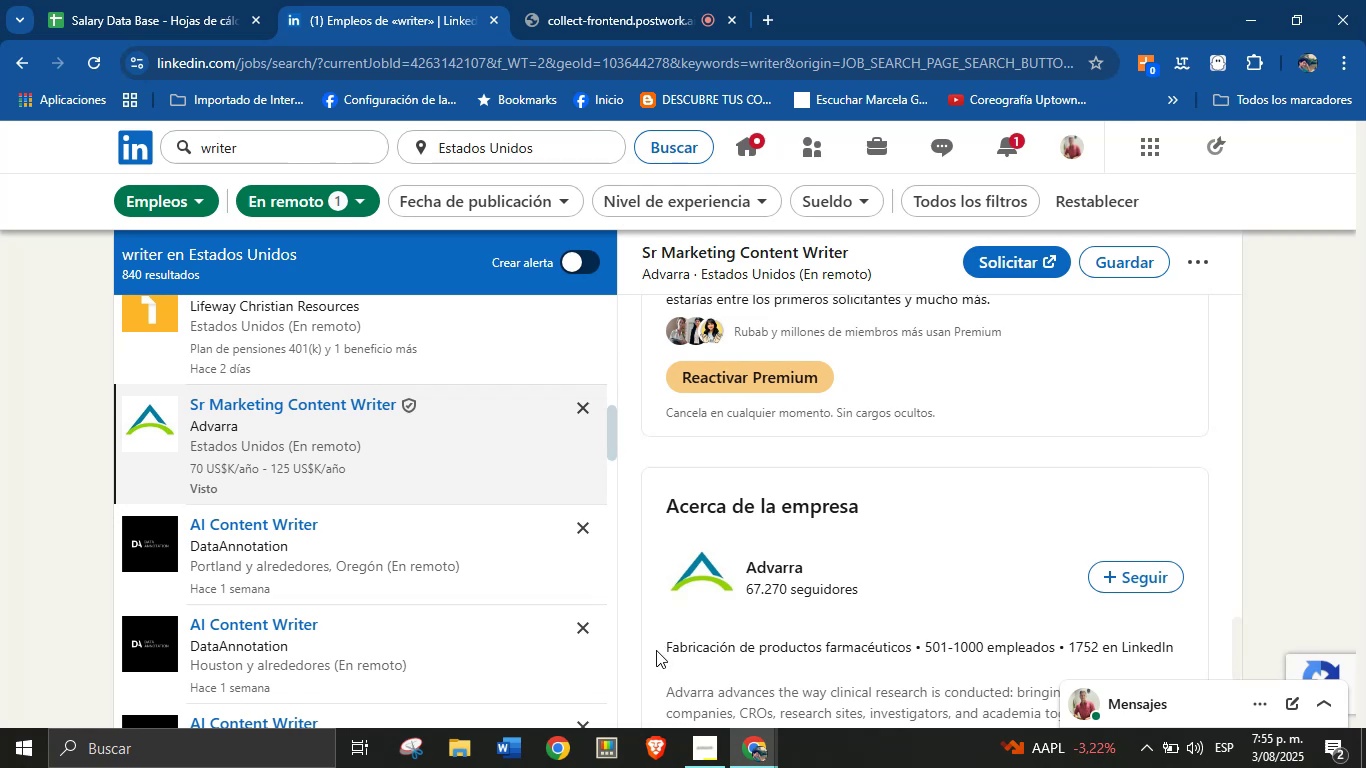 
left_click_drag(start_coordinate=[656, 650], to_coordinate=[913, 653])
 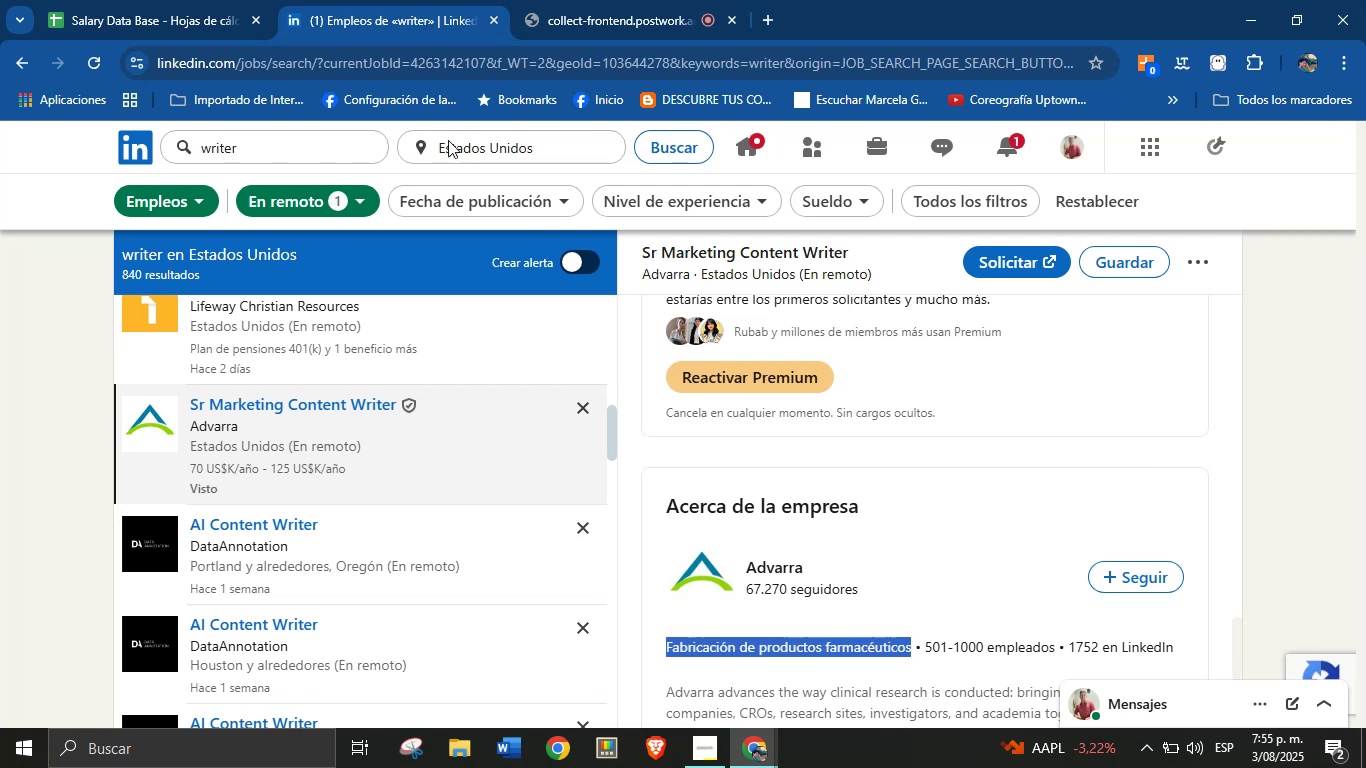 
key(Control+C)
 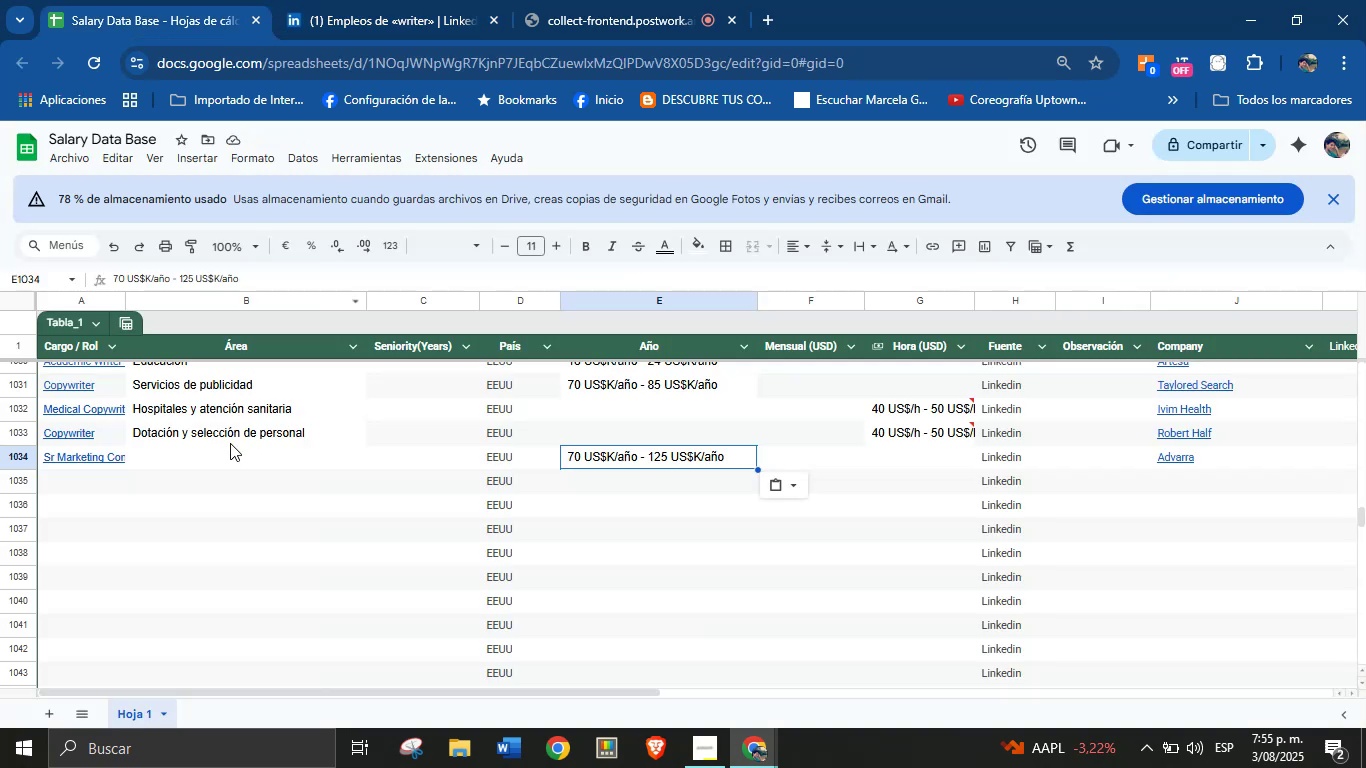 
left_click([220, 452])
 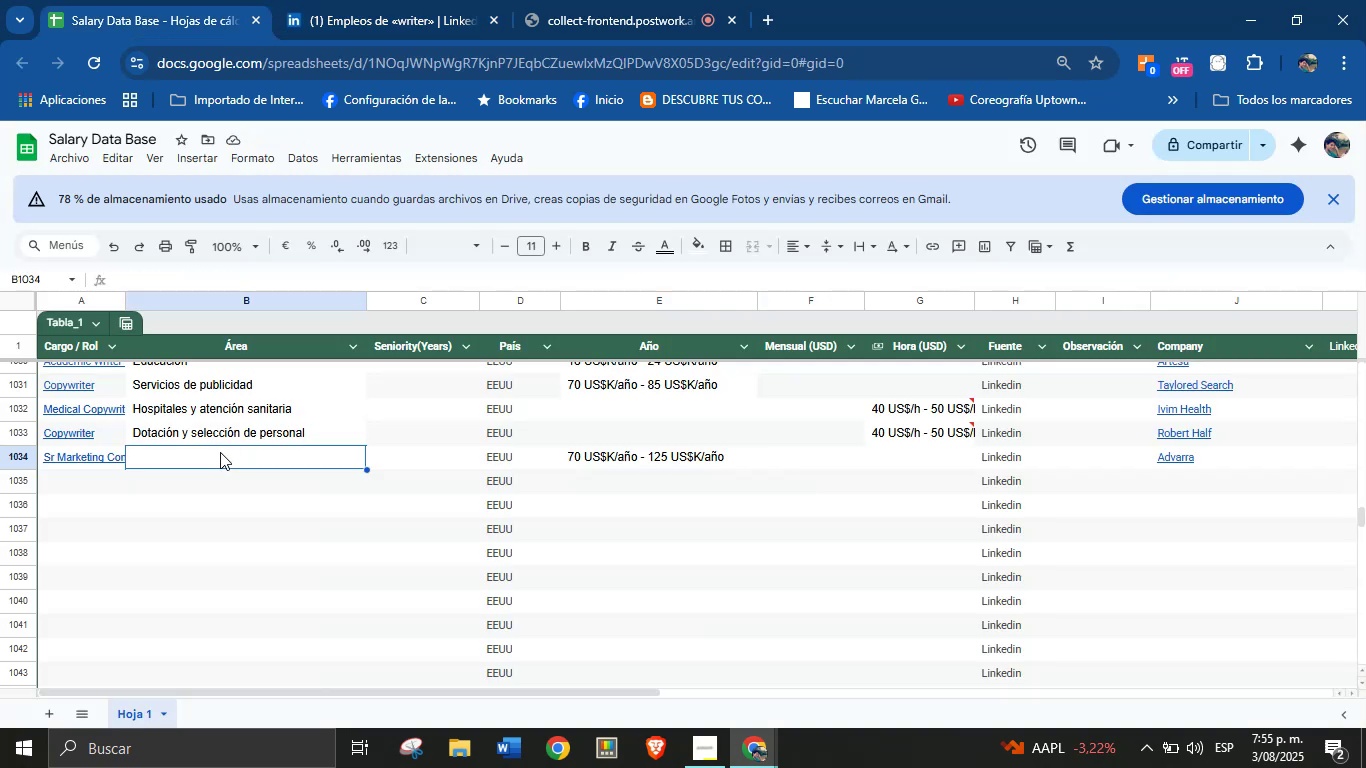 
key(Control+V)
 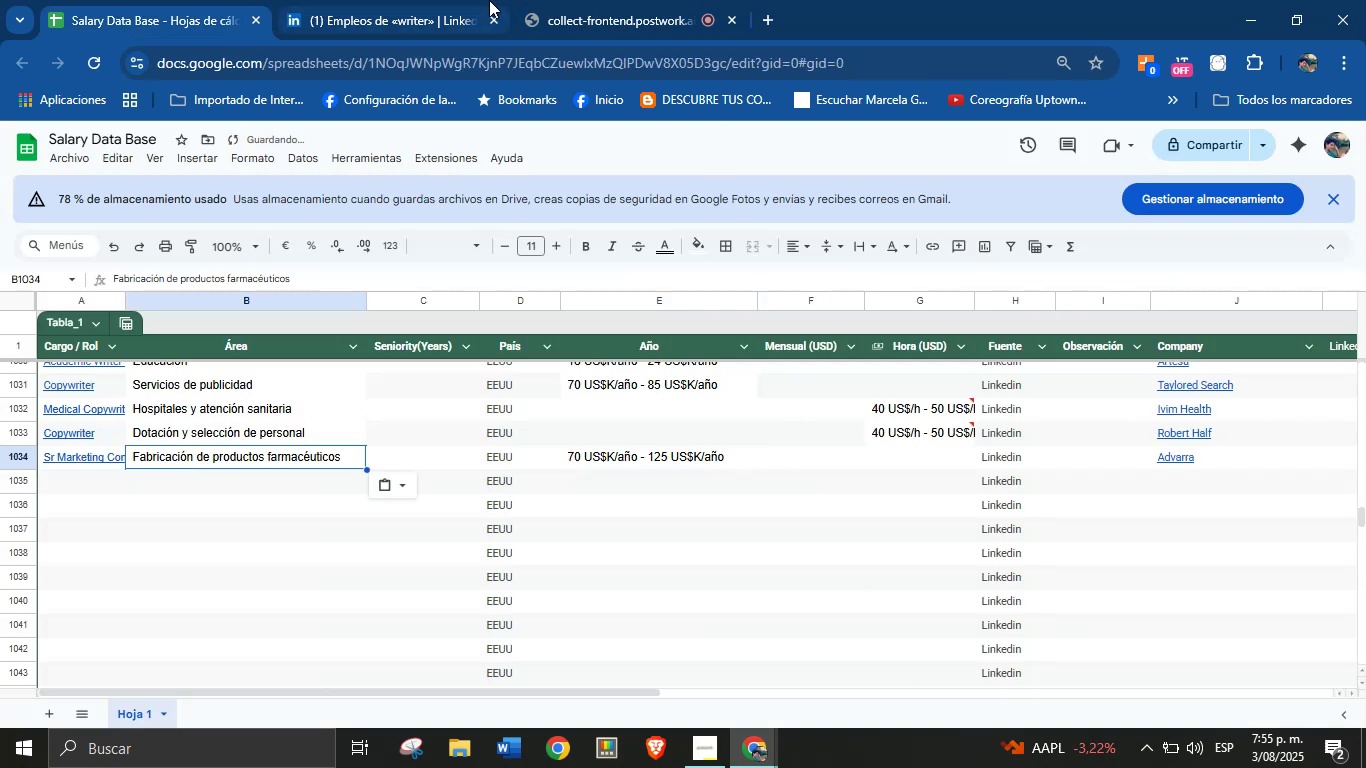 
double_click([538, 0])
 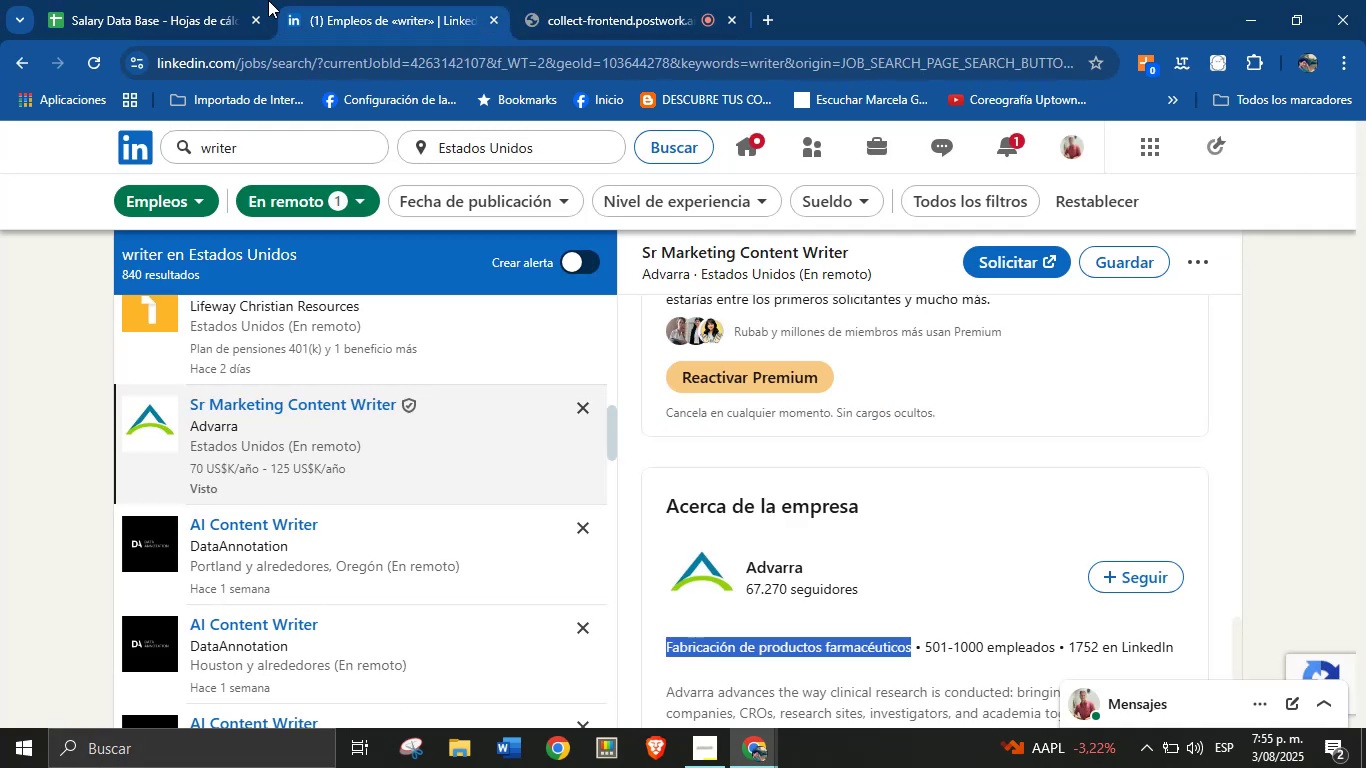 
double_click([223, 0])
 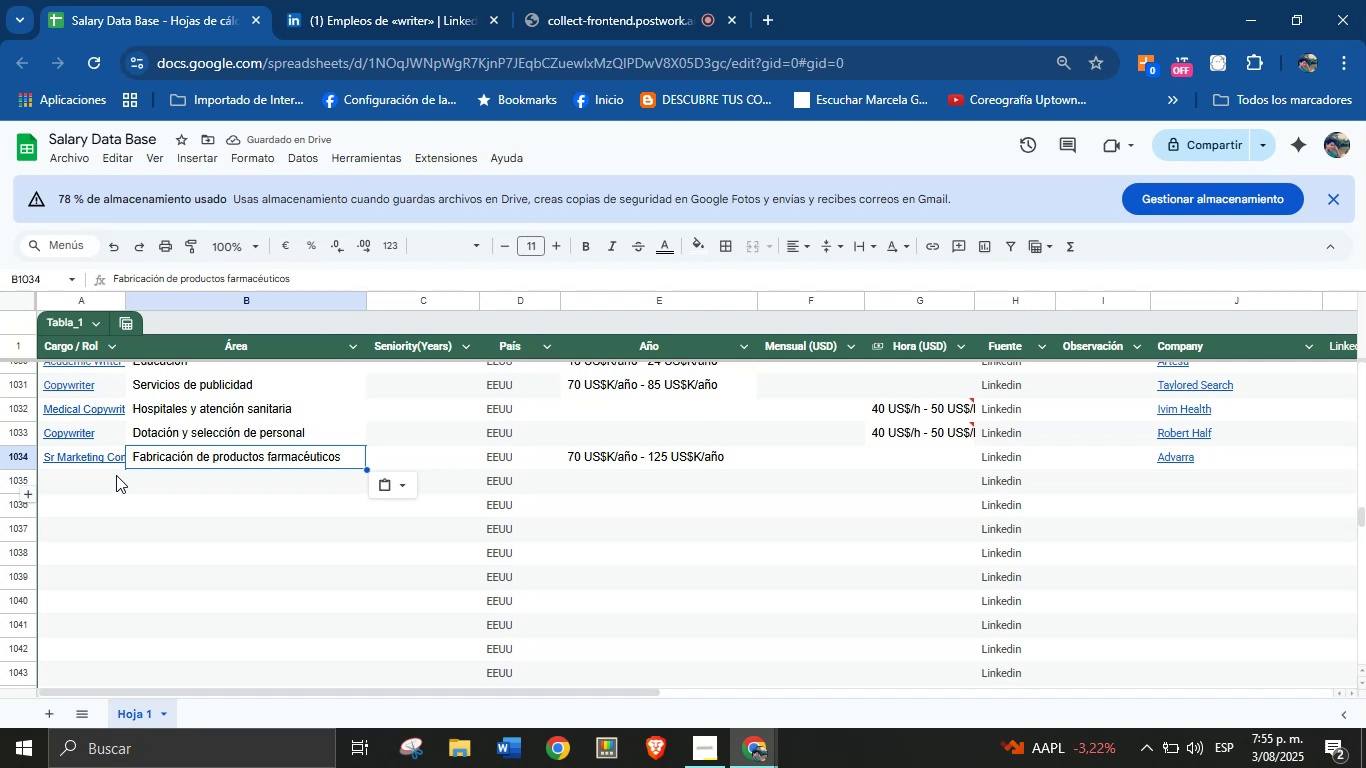 
left_click([115, 475])
 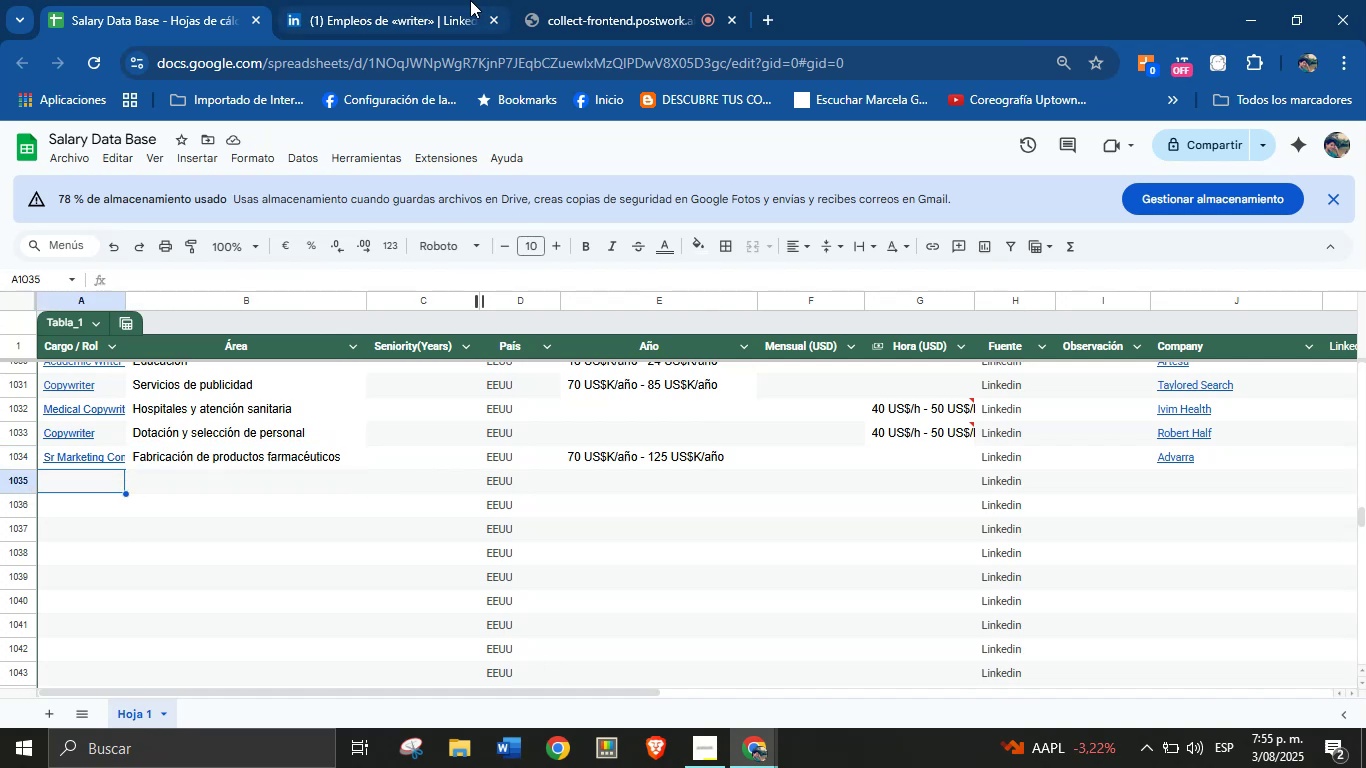 
left_click([470, 0])
 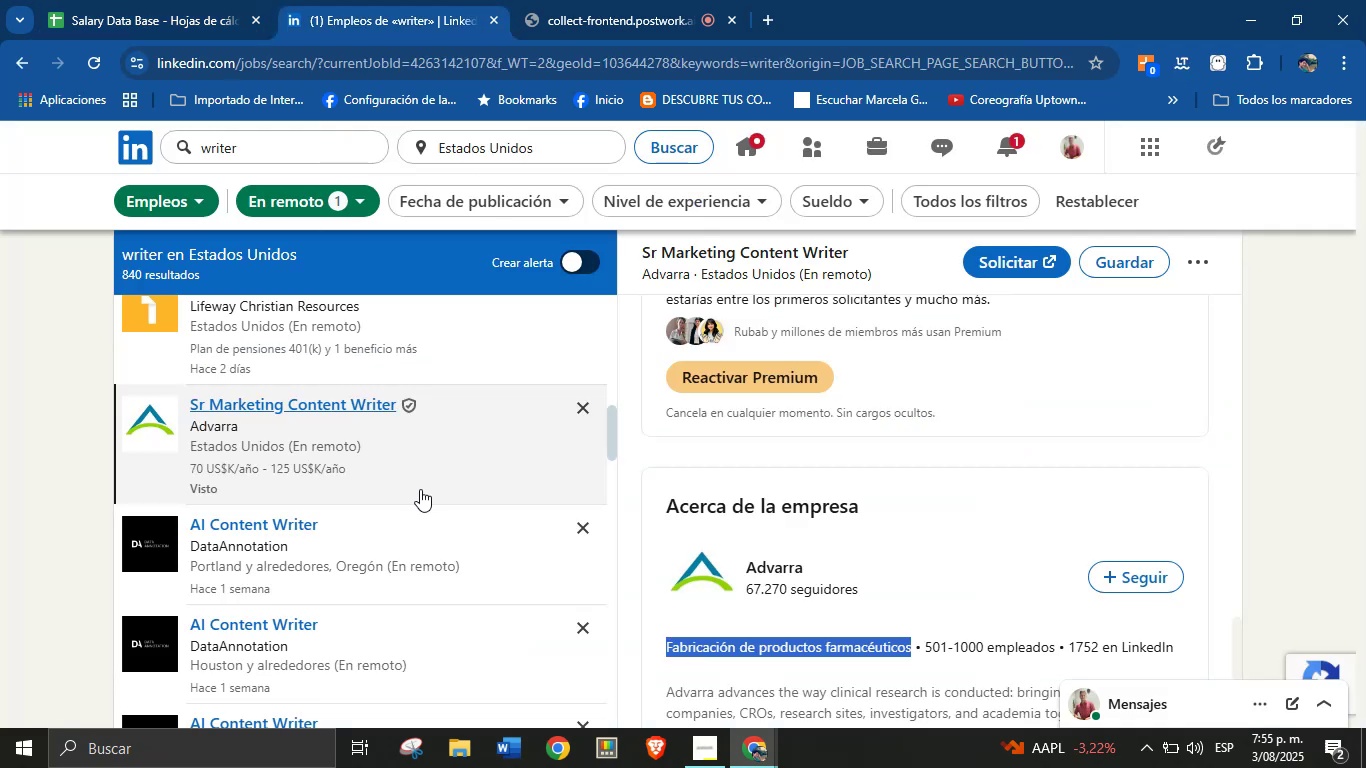 
scroll: coordinate [412, 490], scroll_direction: down, amount: 5.0
 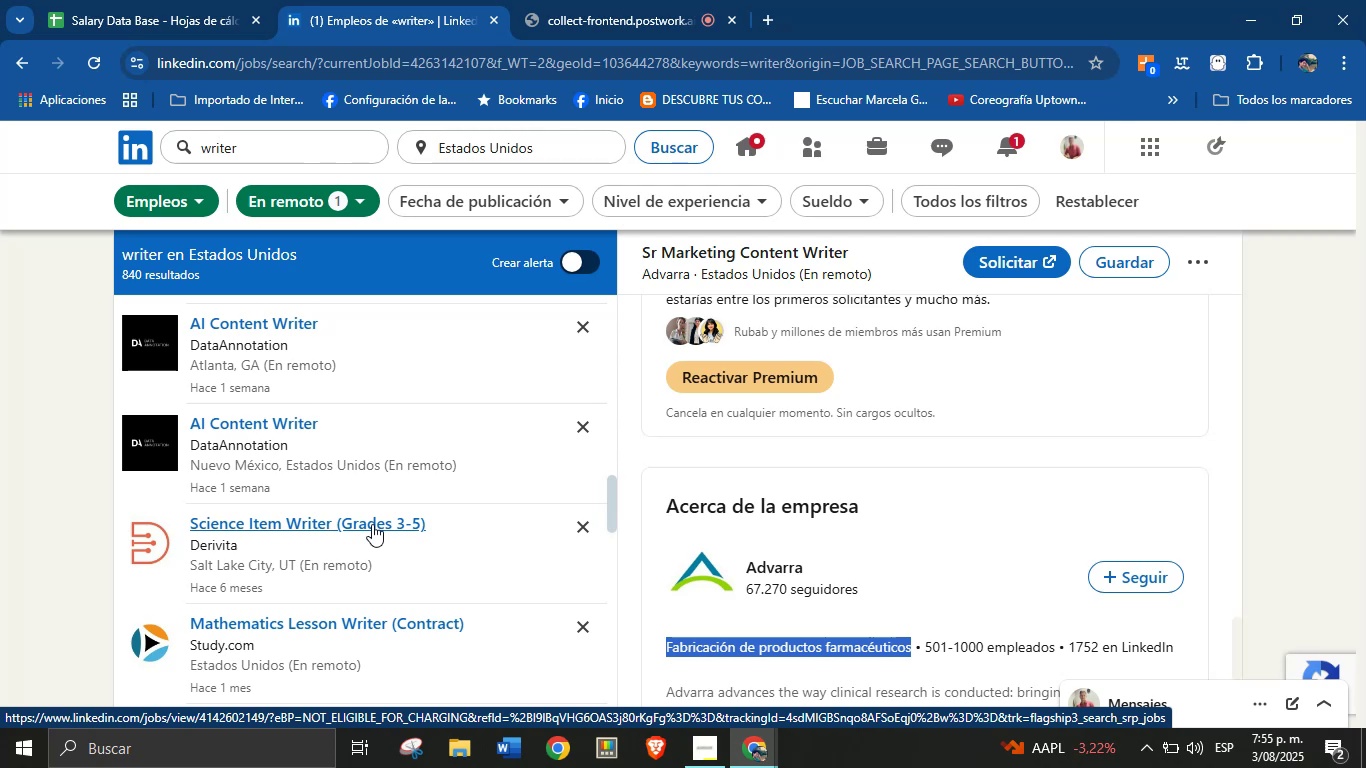 
scroll: coordinate [384, 445], scroll_direction: down, amount: 7.0
 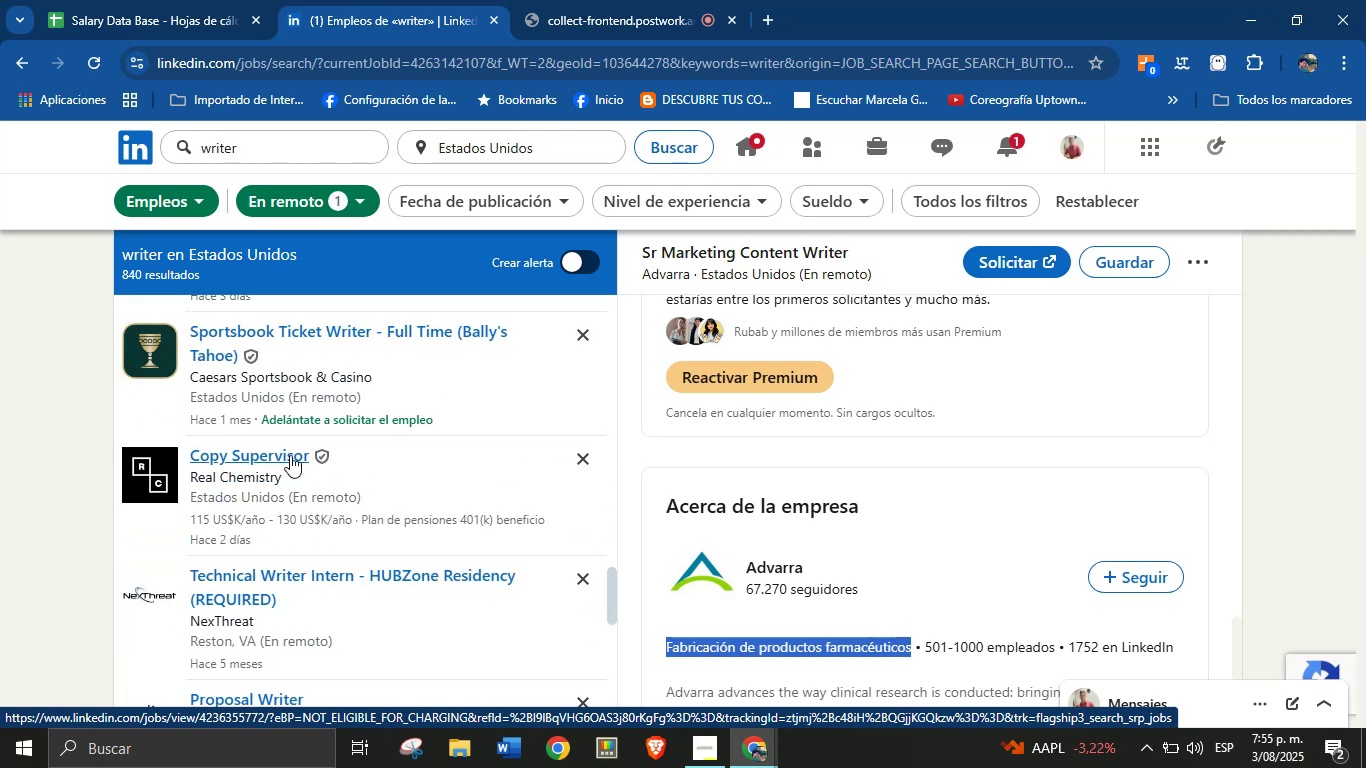 
left_click([285, 457])
 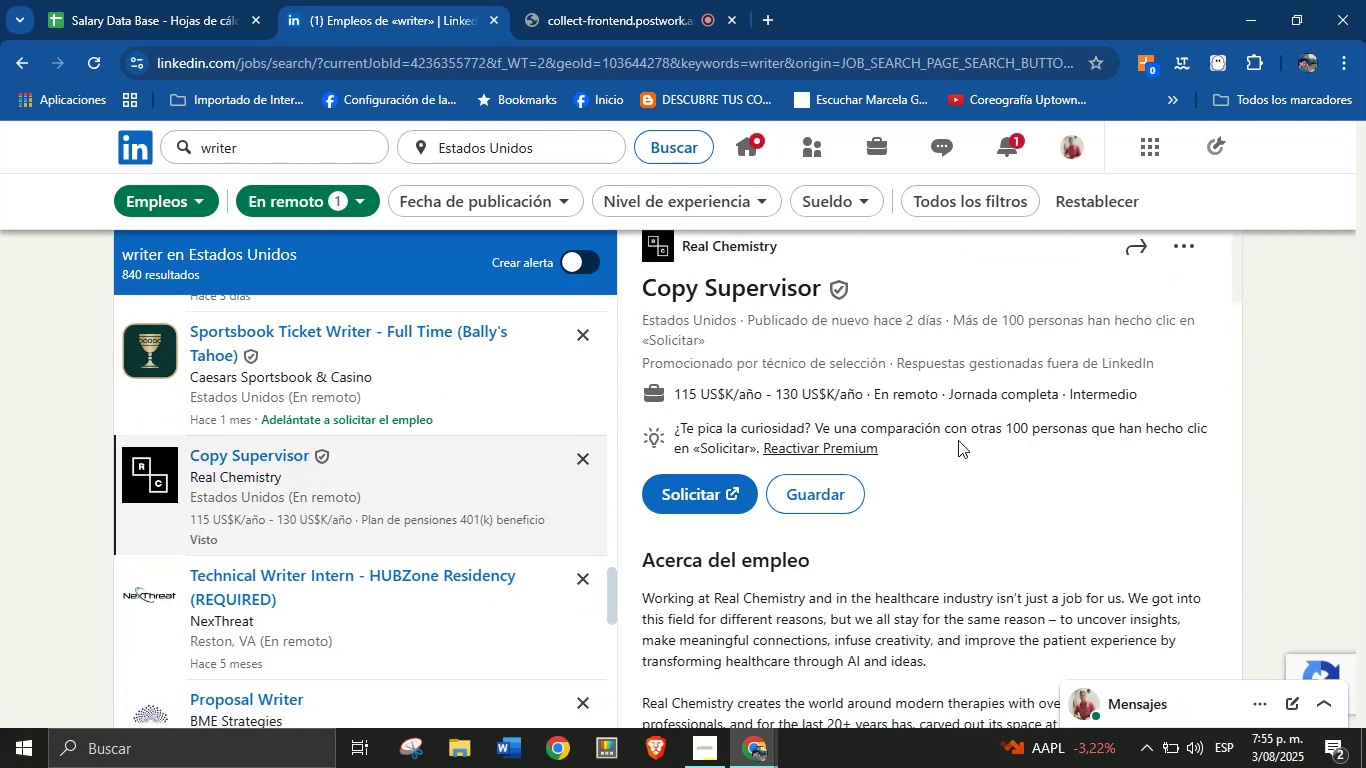 
scroll: coordinate [917, 343], scroll_direction: up, amount: 1.0
 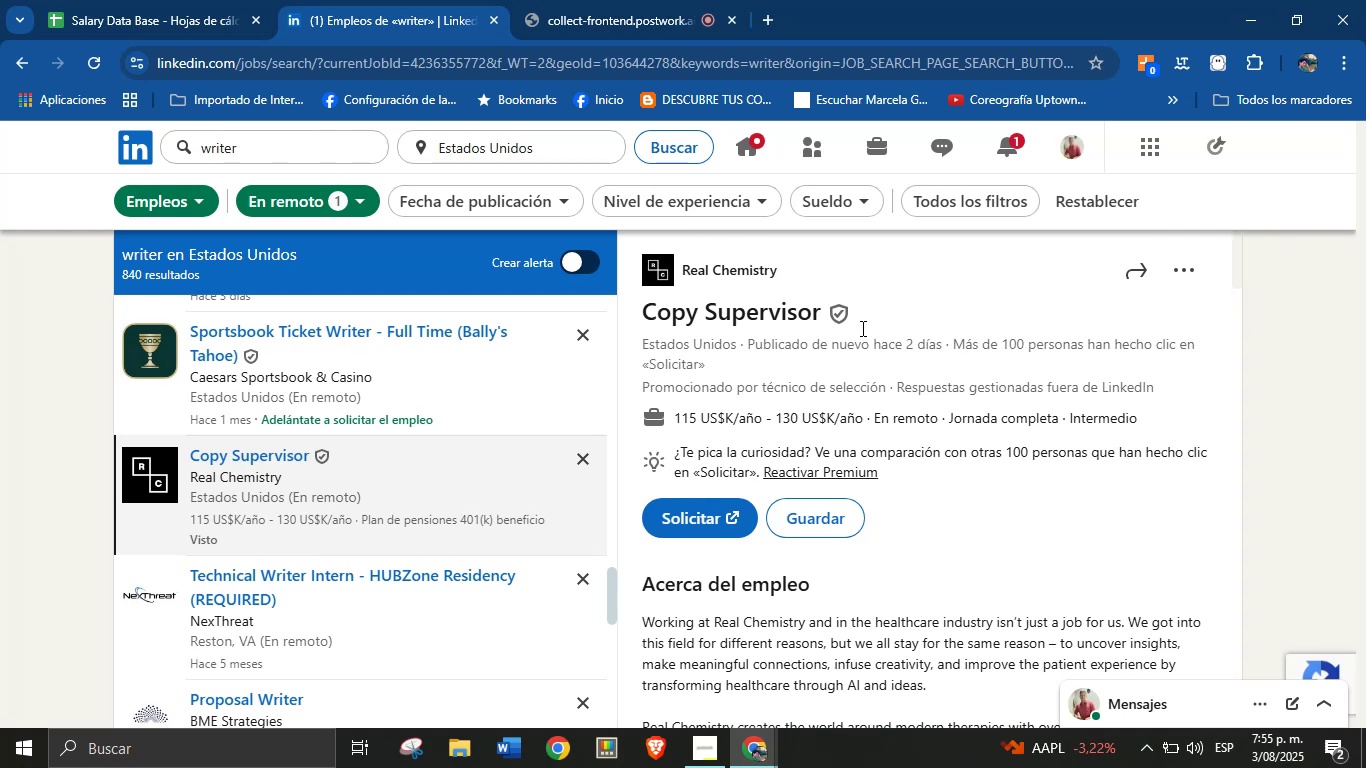 
left_click_drag(start_coordinate=[861, 323], to_coordinate=[646, 317])
 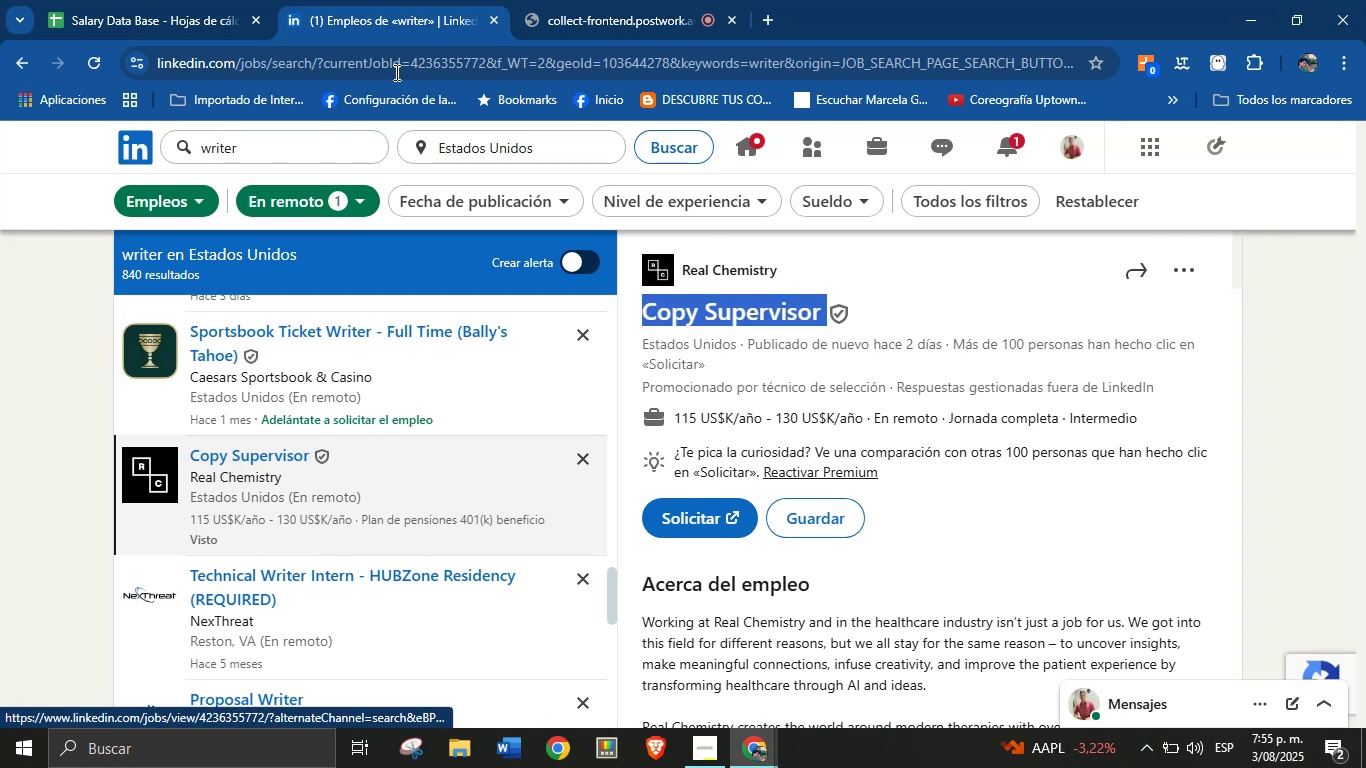 
key(Control+C)
 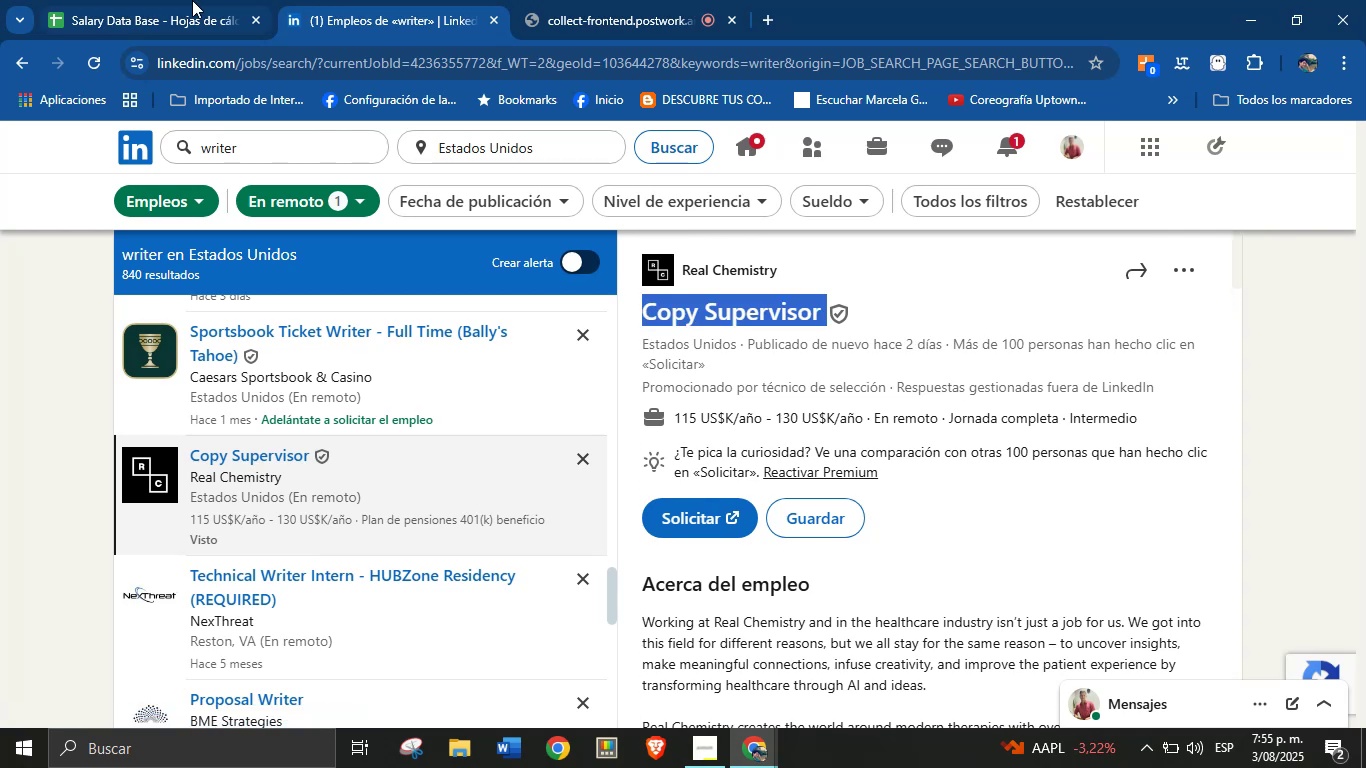 
left_click([192, 0])
 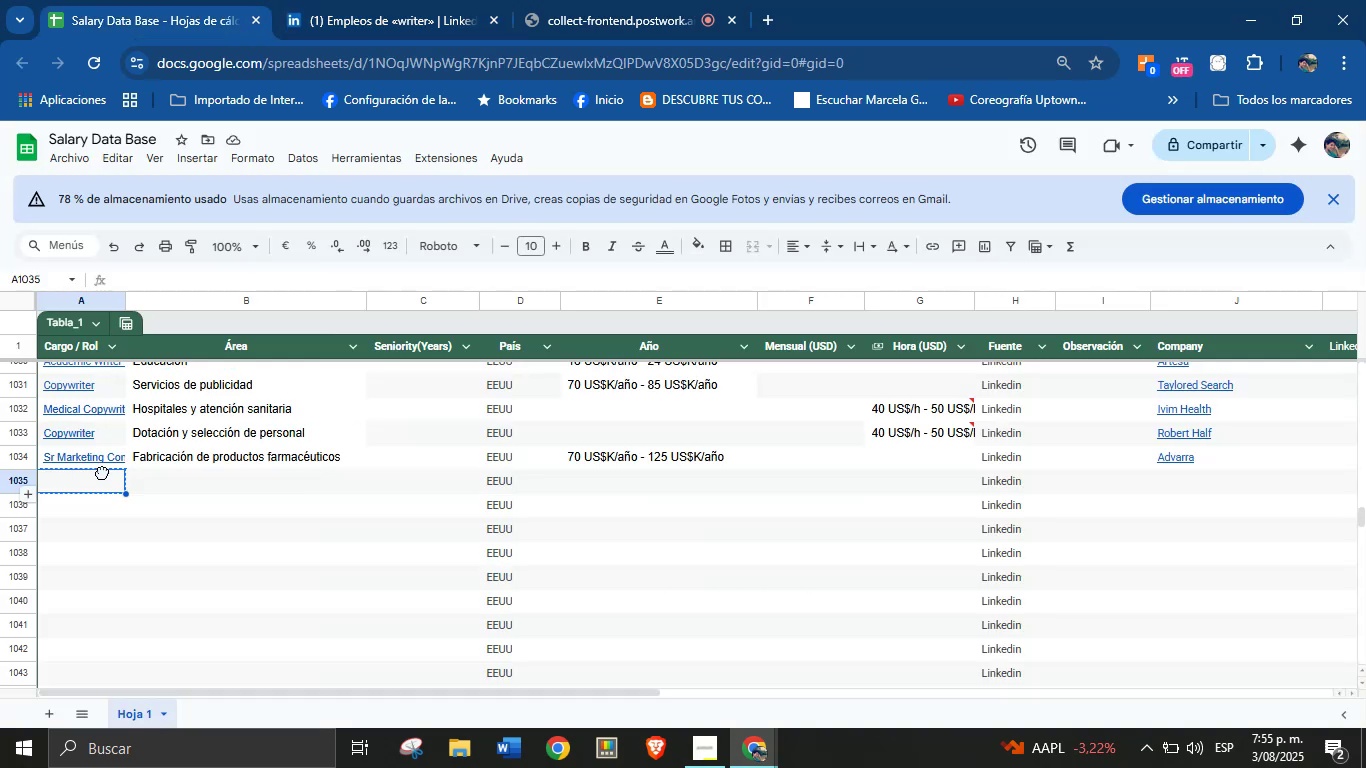 
left_click([102, 472])
 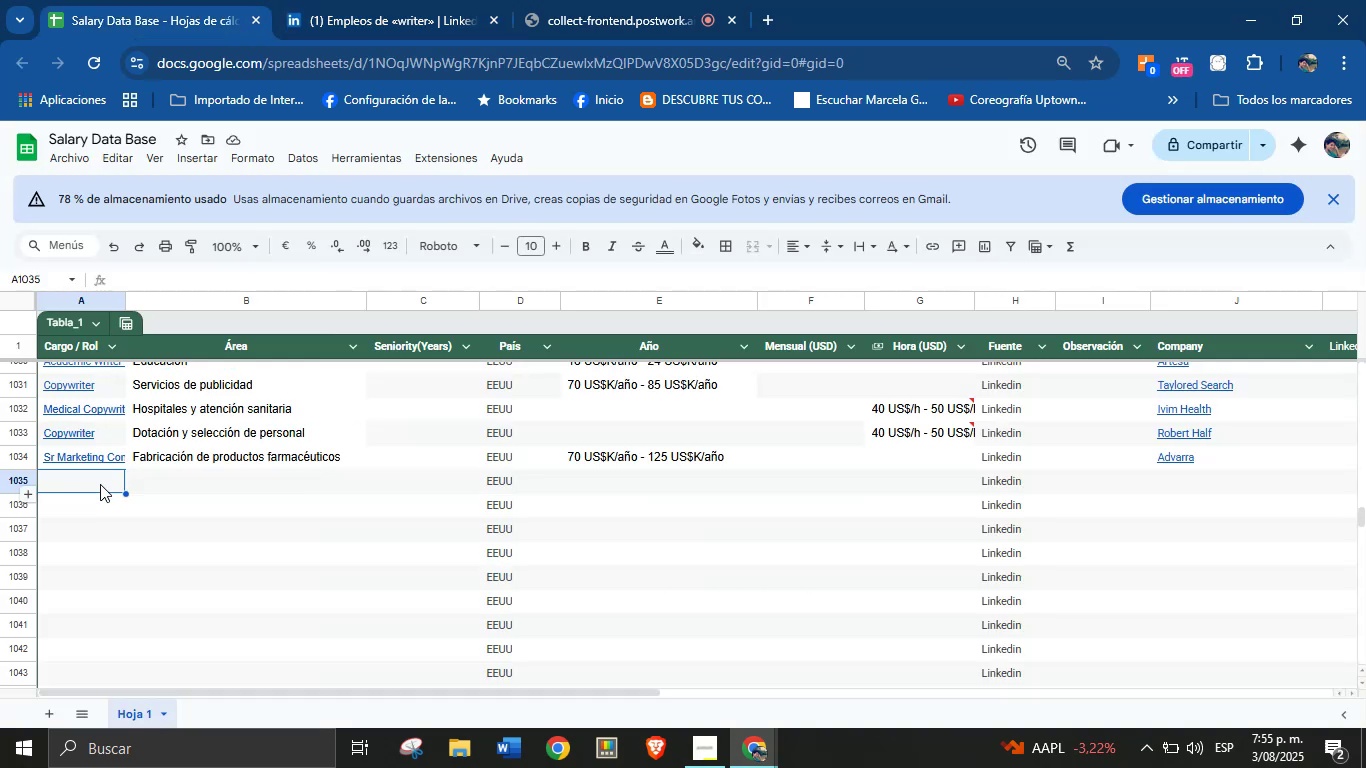 
left_click([100, 484])
 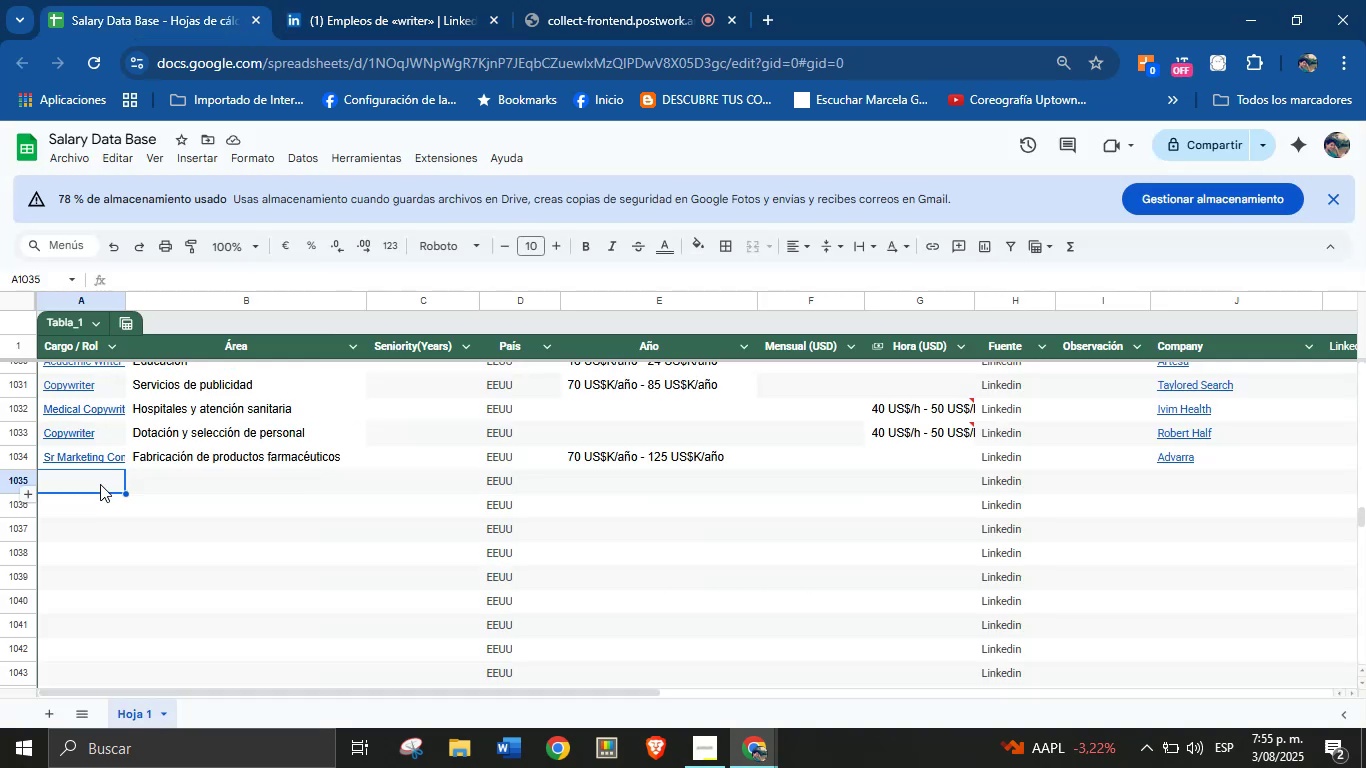 
key(Control+V)
 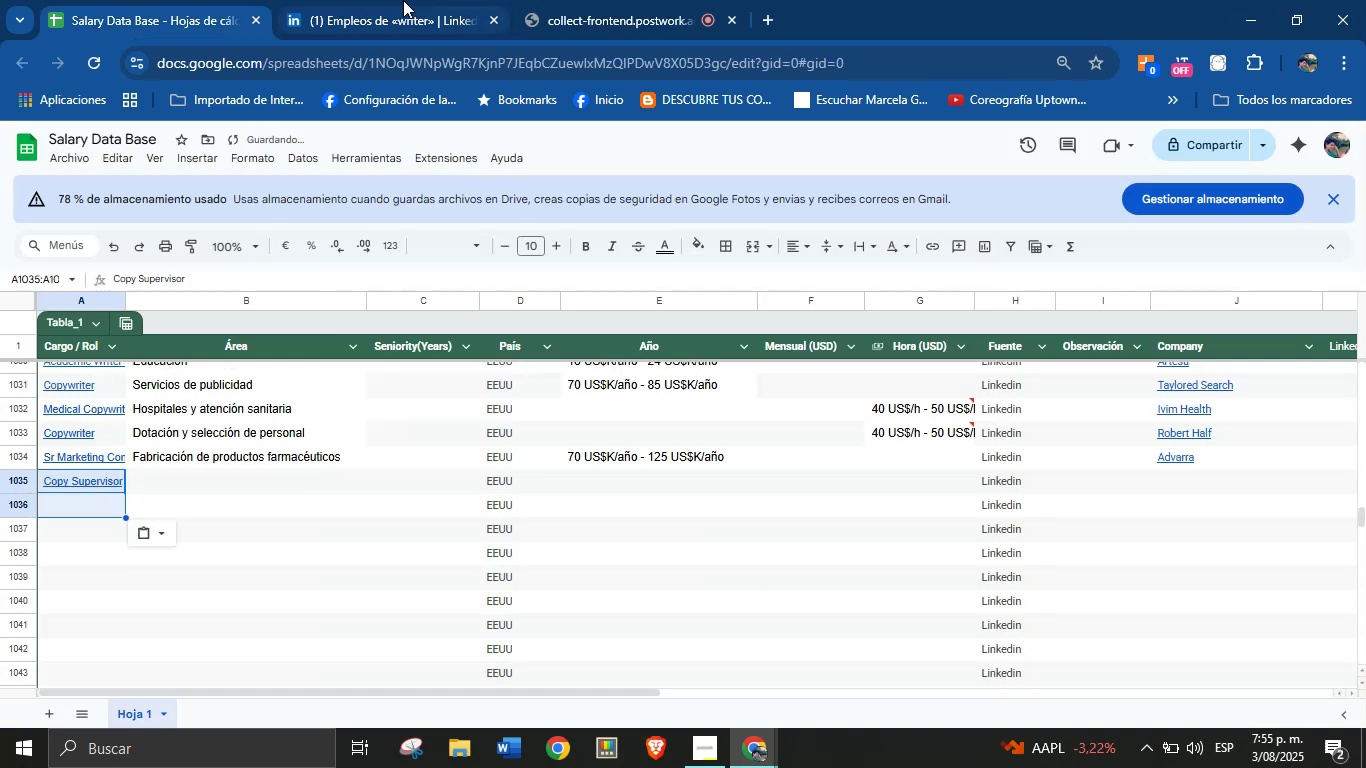 
left_click([403, 0])
 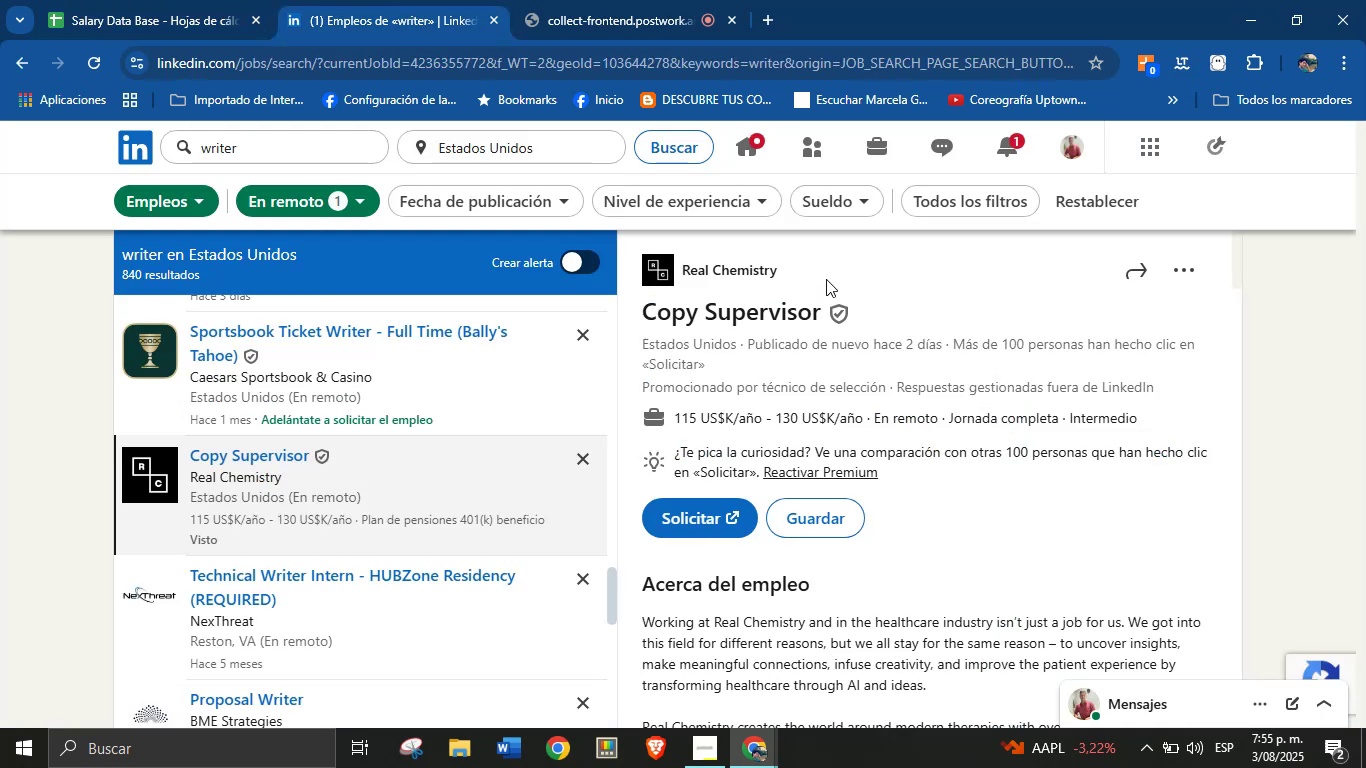 
left_click([826, 279])
 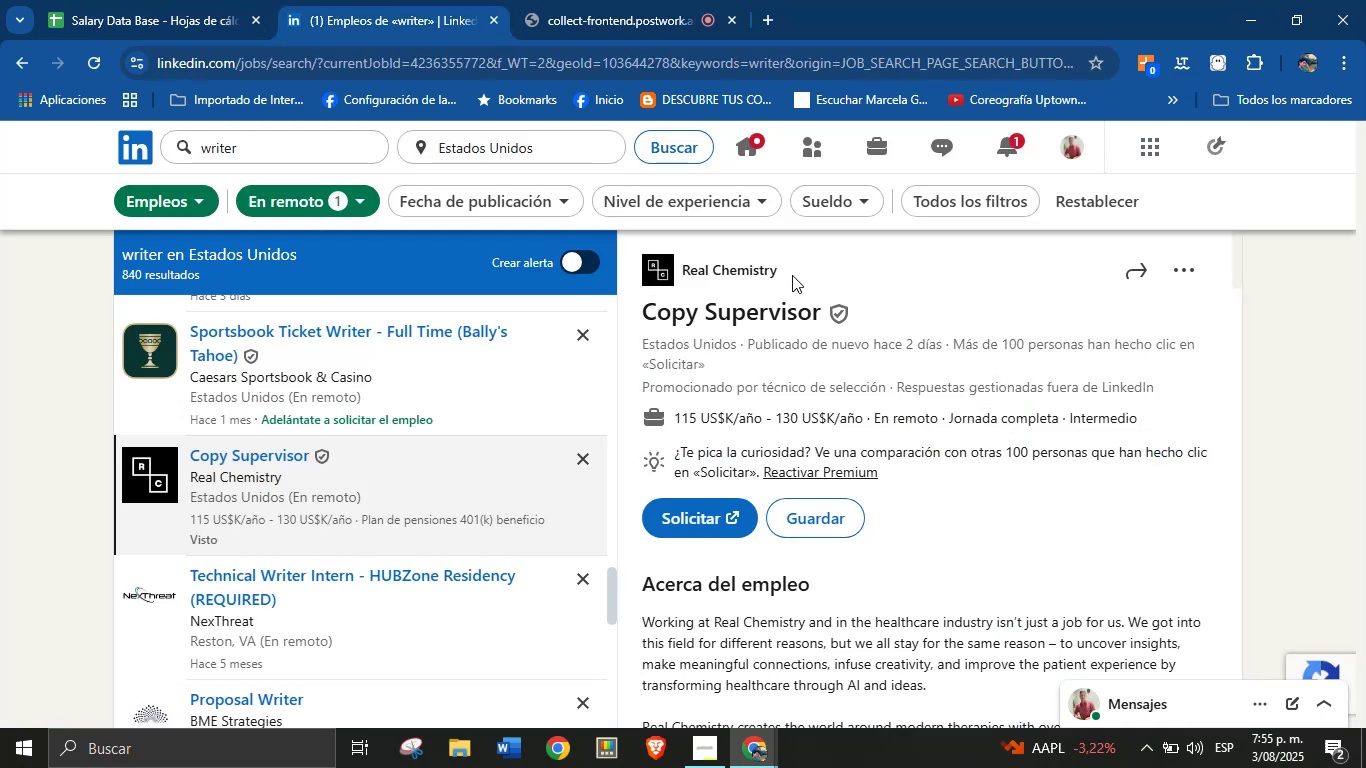 
left_click_drag(start_coordinate=[813, 275], to_coordinate=[684, 269])
 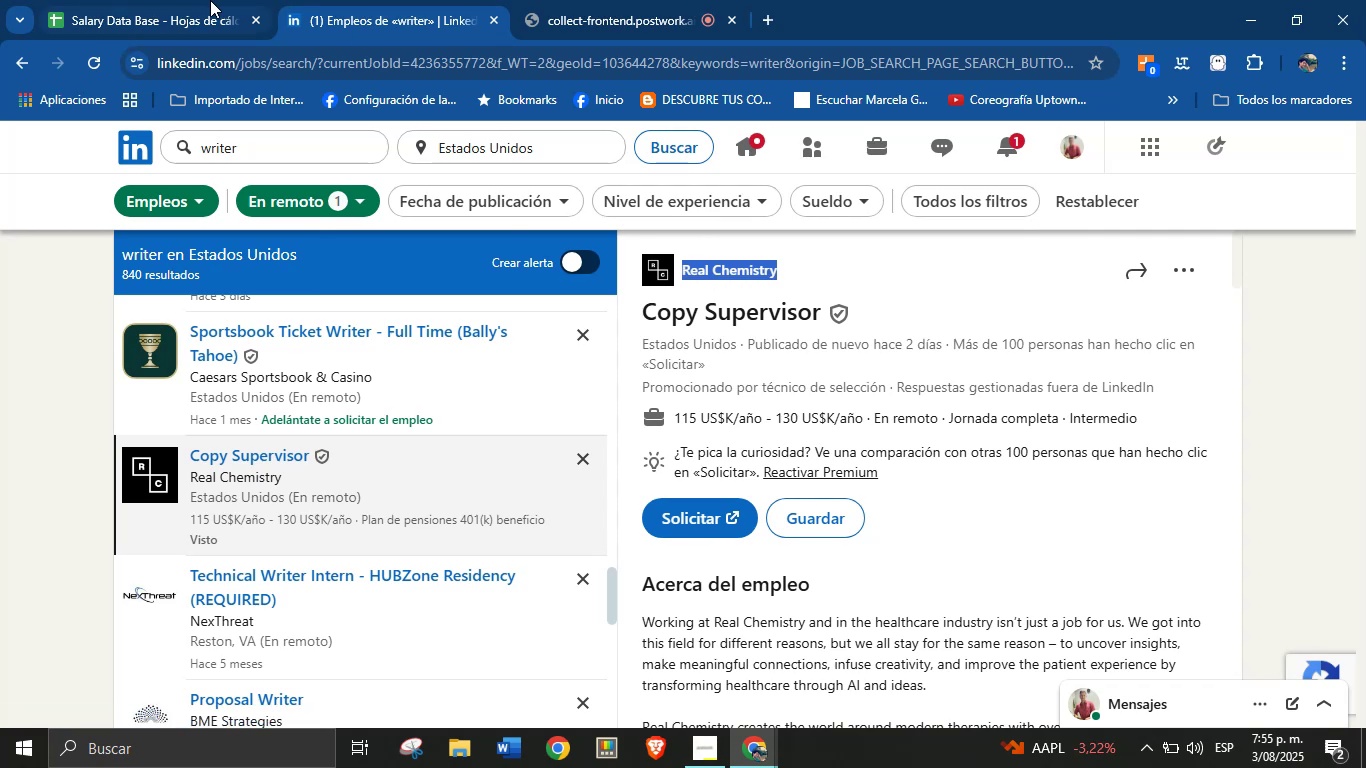 
key(Control+C)
 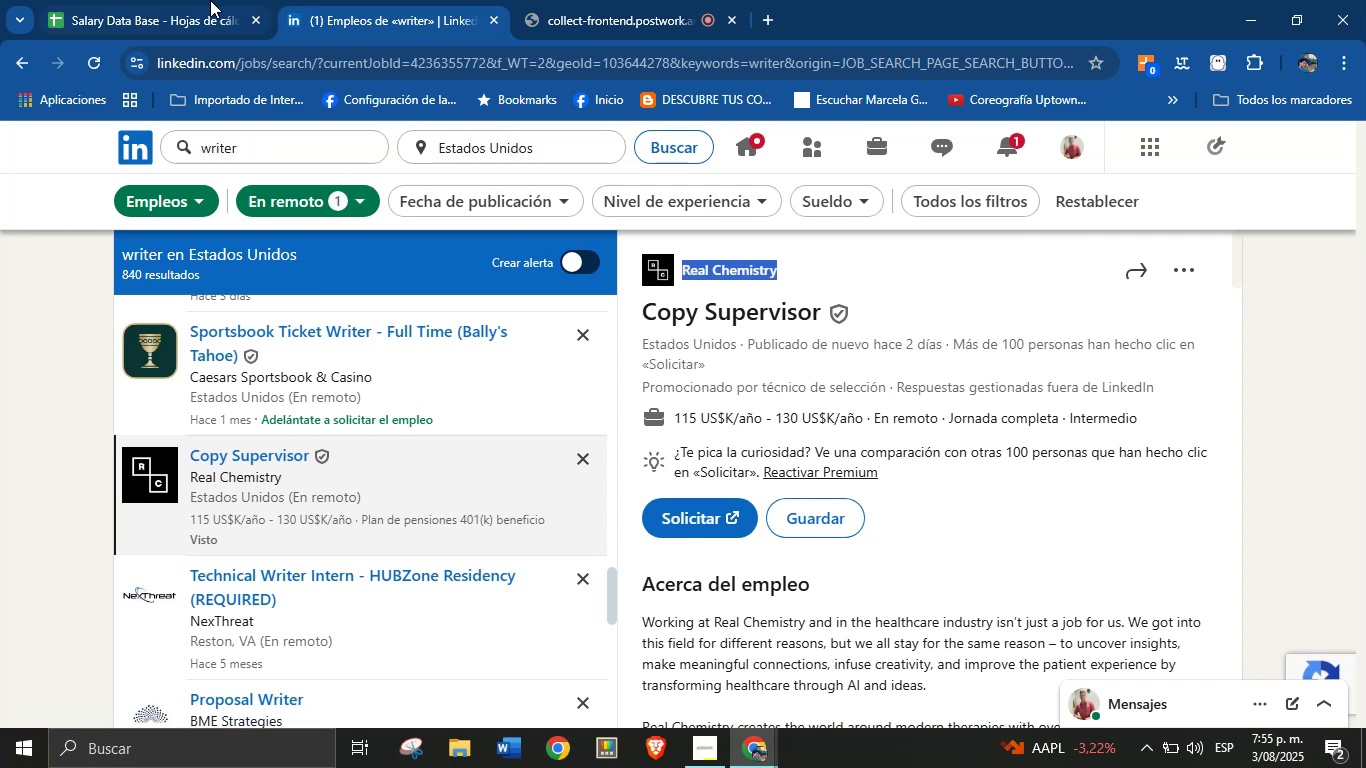 
left_click([210, 0])
 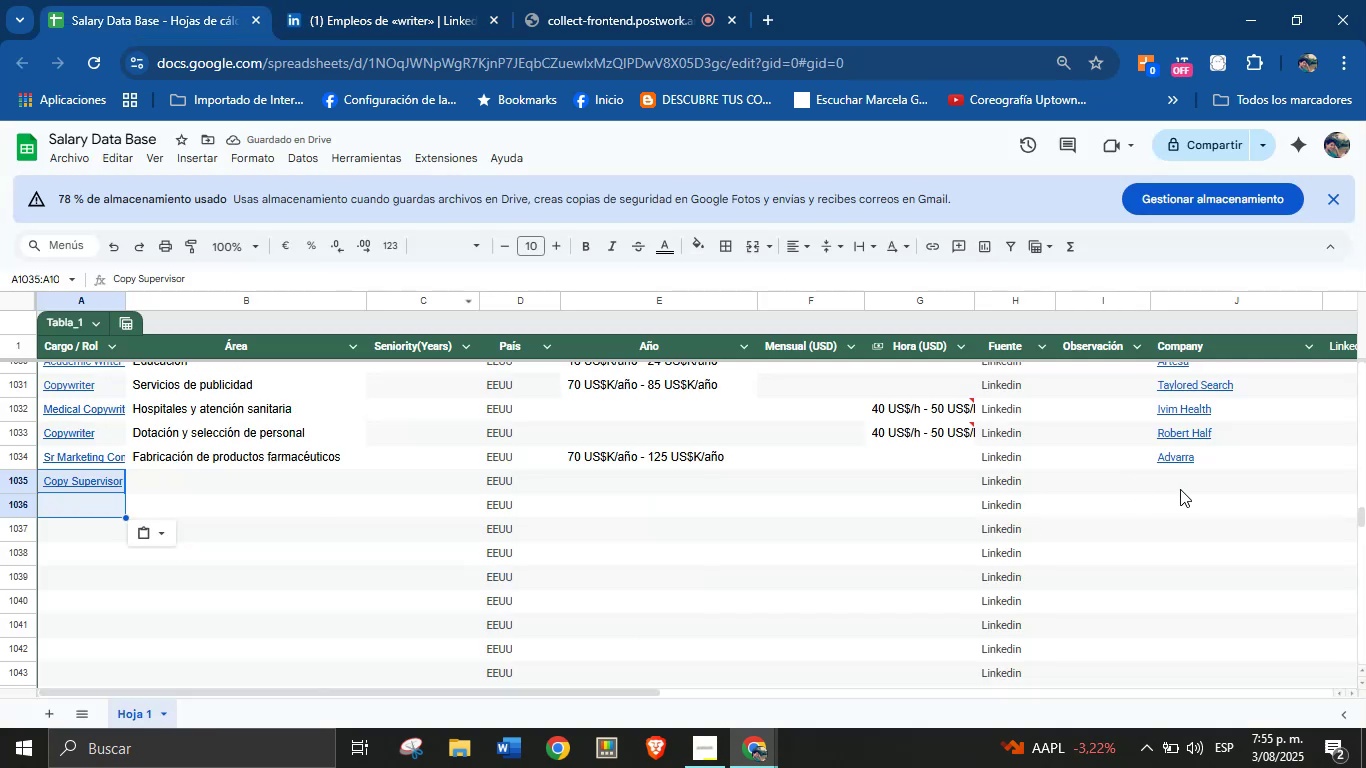 
key(Control+V)
 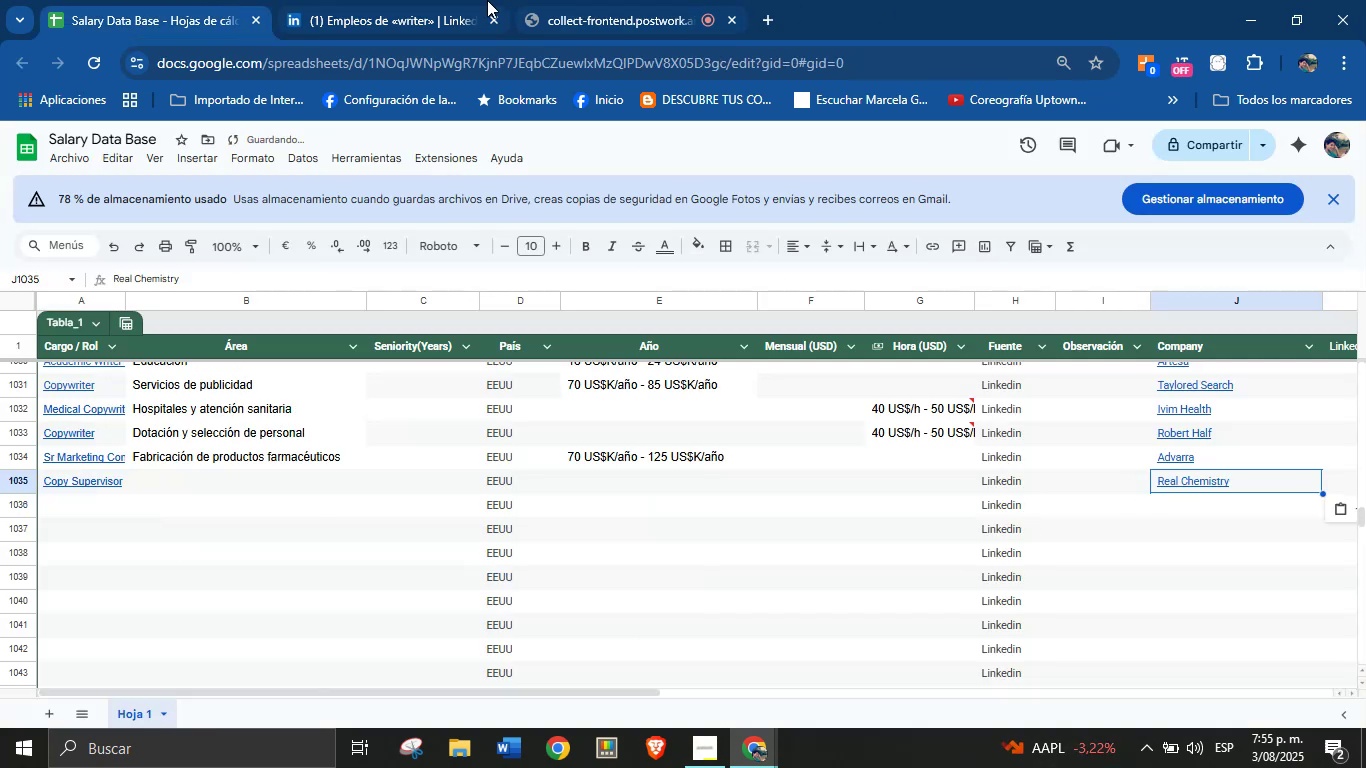 
left_click([445, 0])
 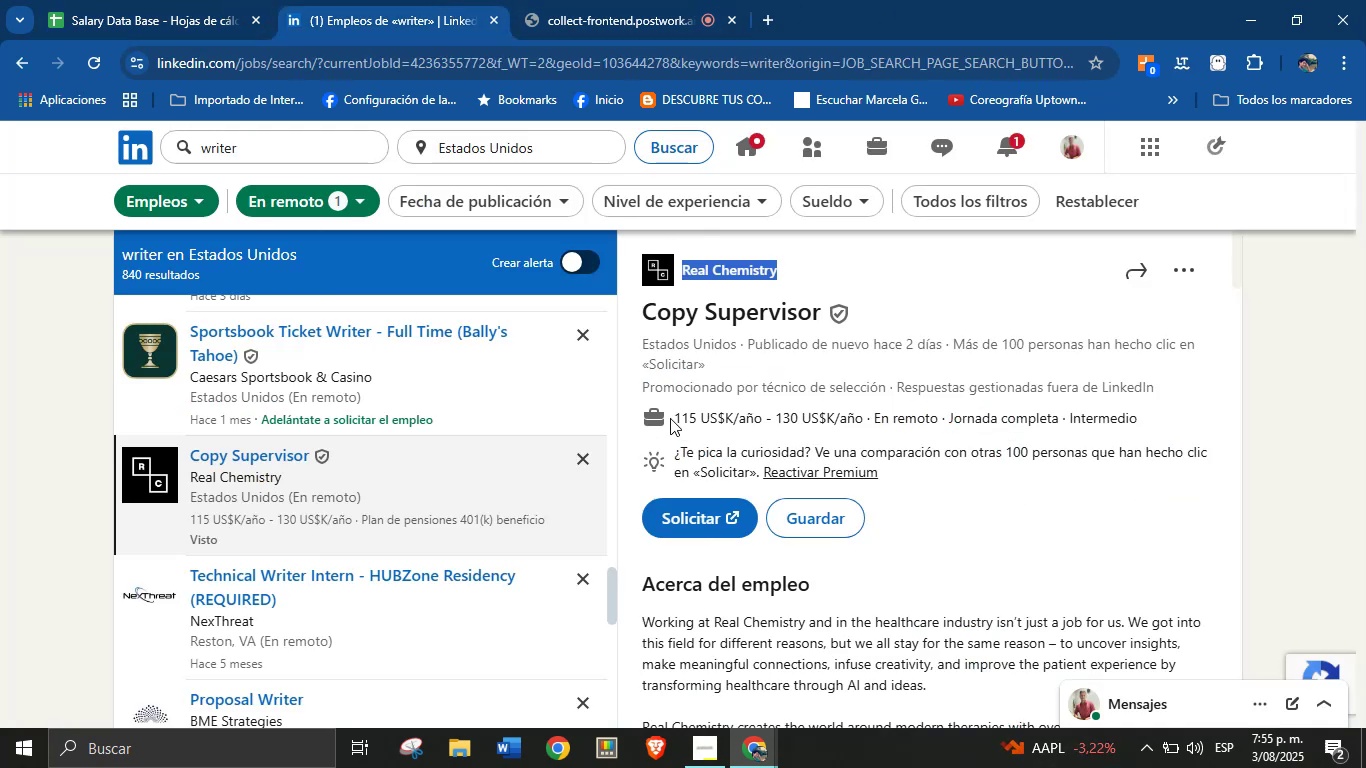 
left_click_drag(start_coordinate=[668, 418], to_coordinate=[868, 429])
 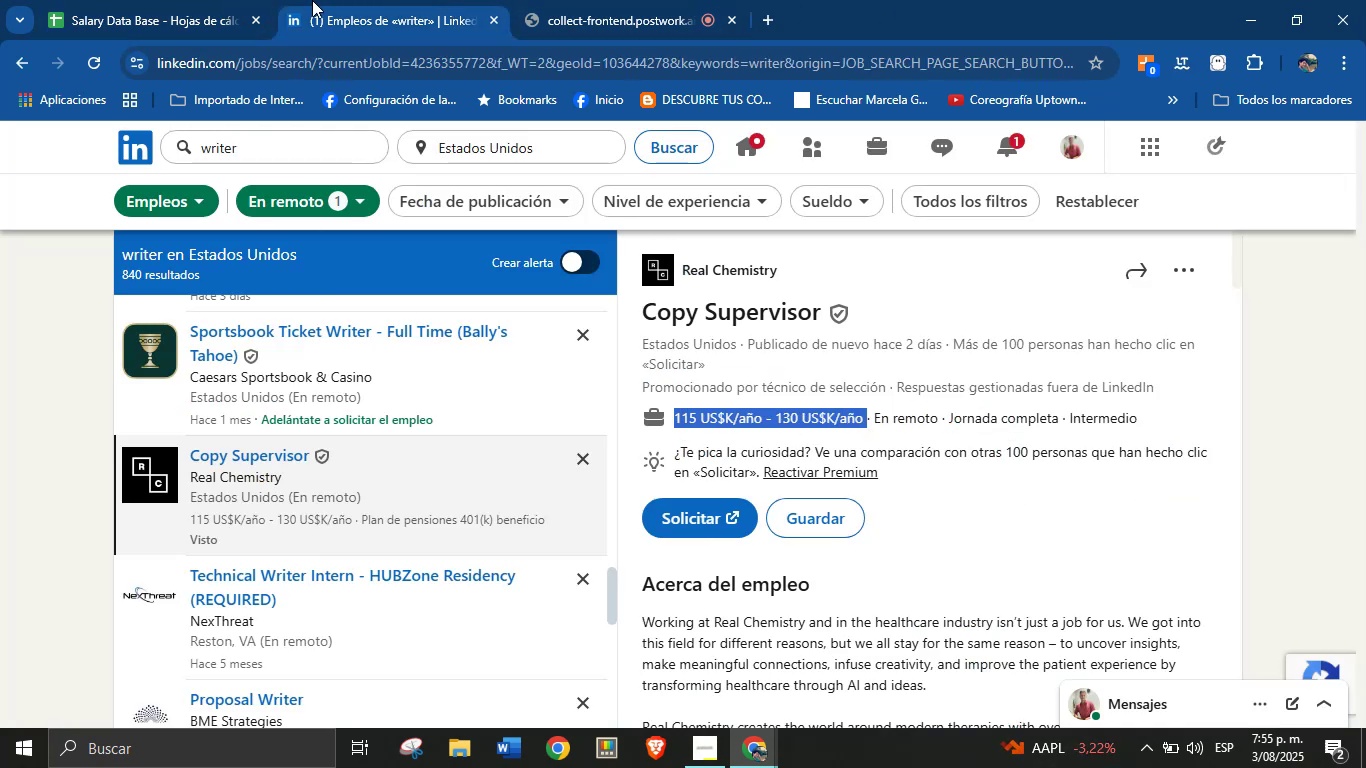 
key(Control+C)
 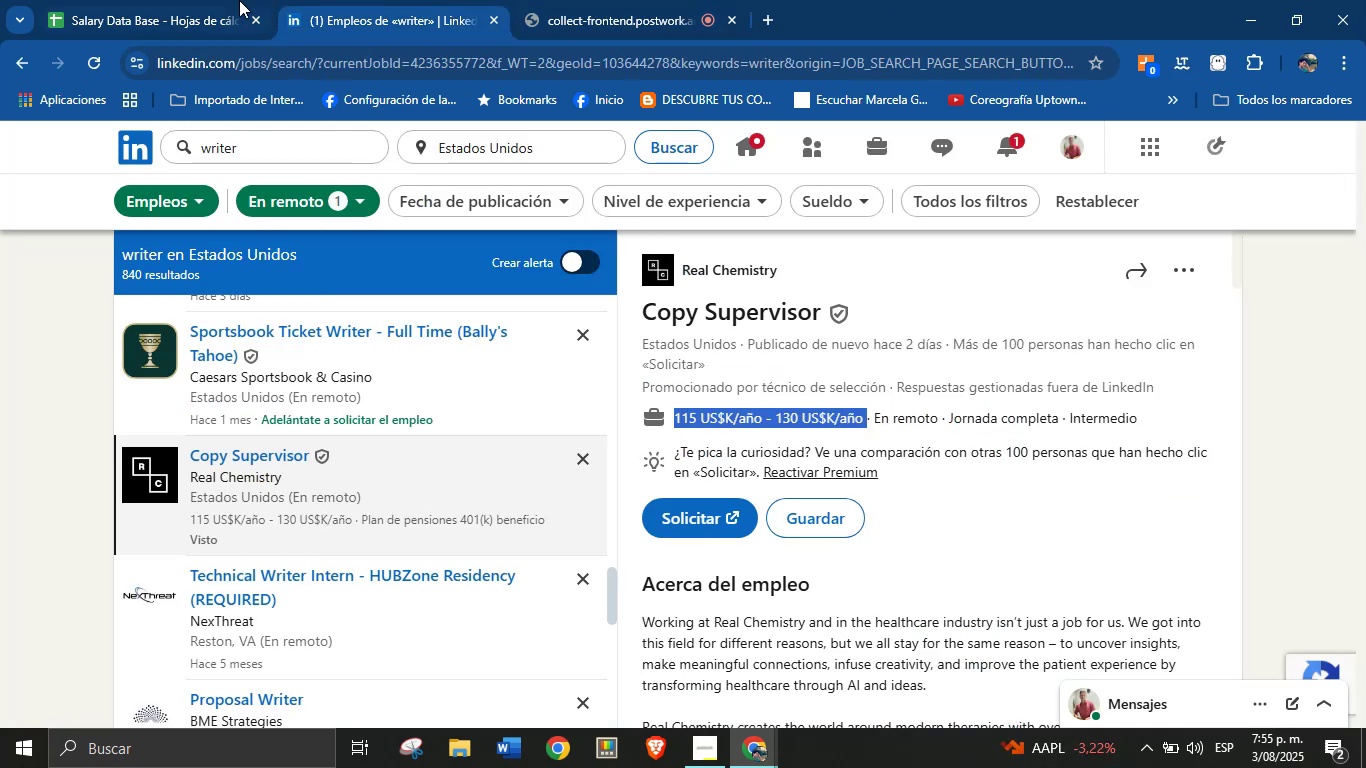 
left_click([239, 0])
 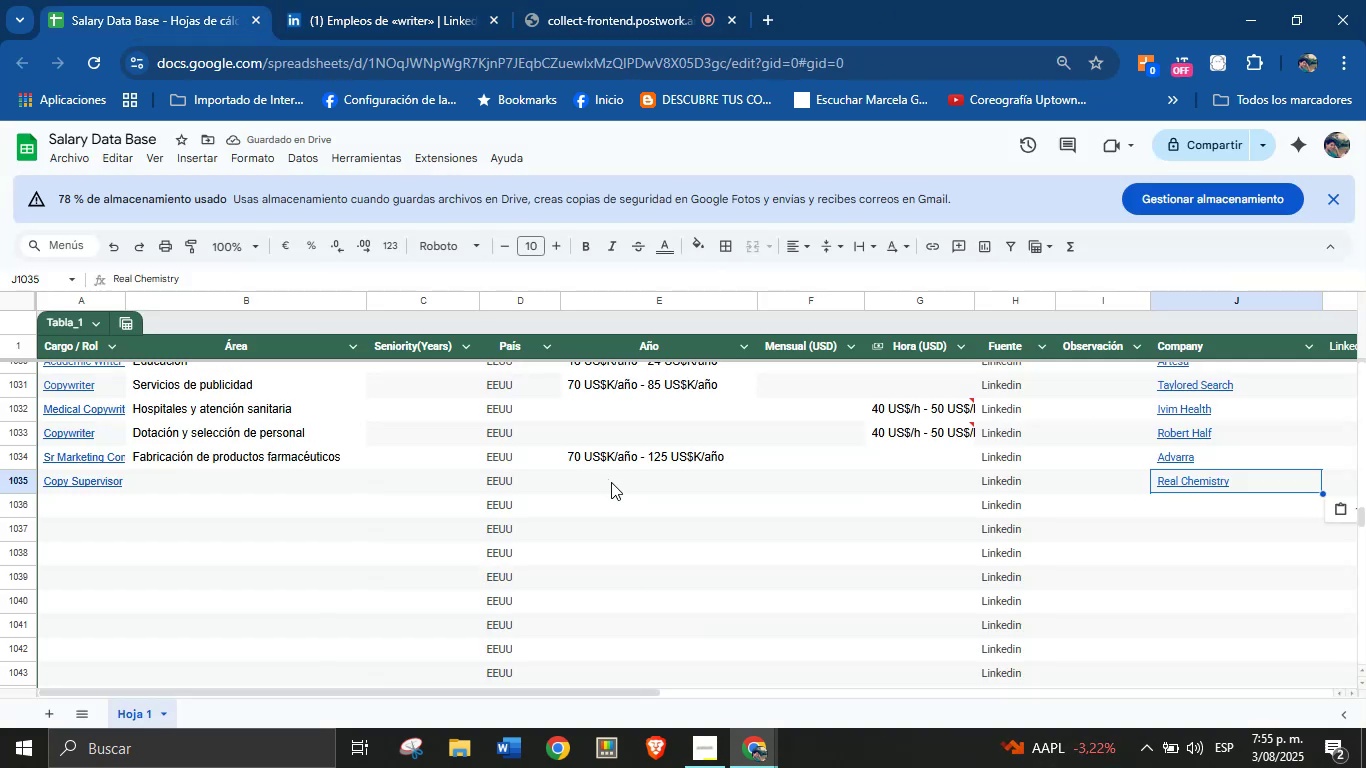 
left_click([611, 482])
 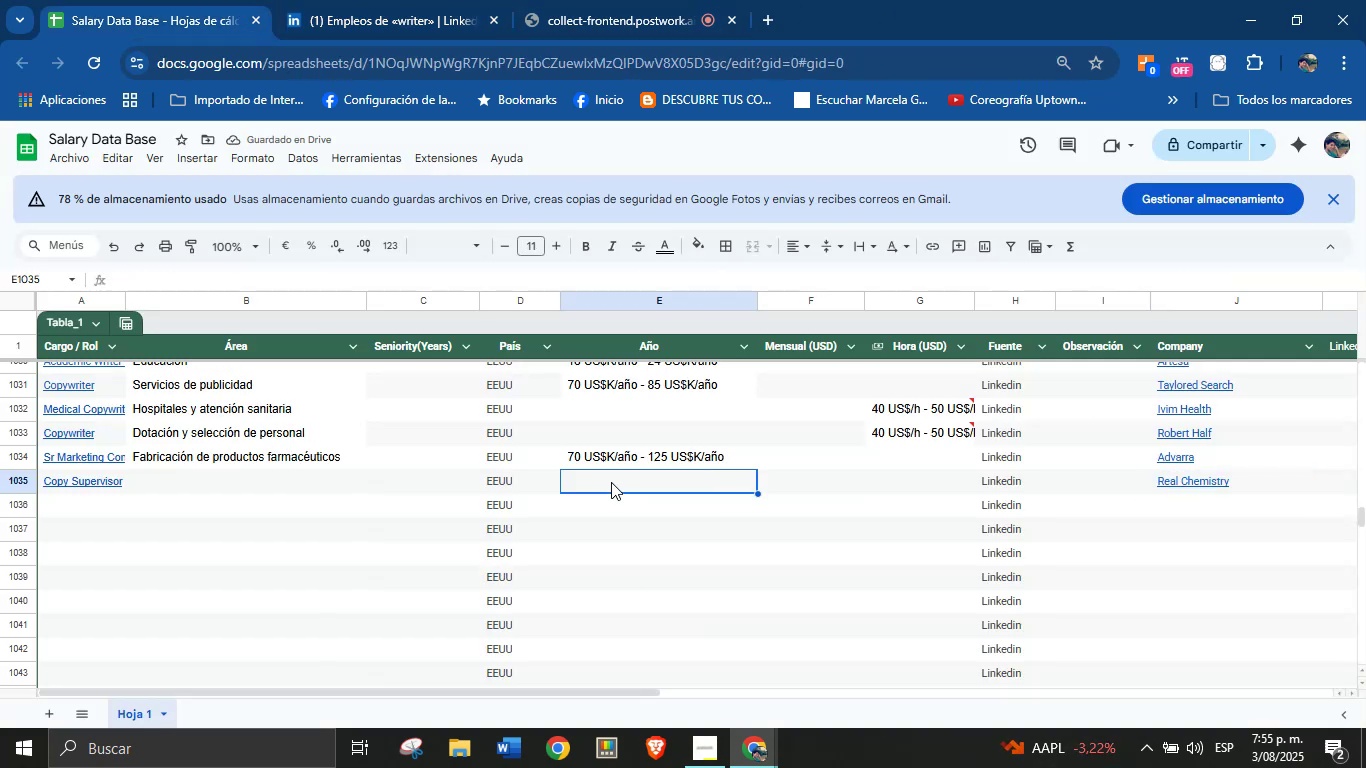 
key(Control+V)
 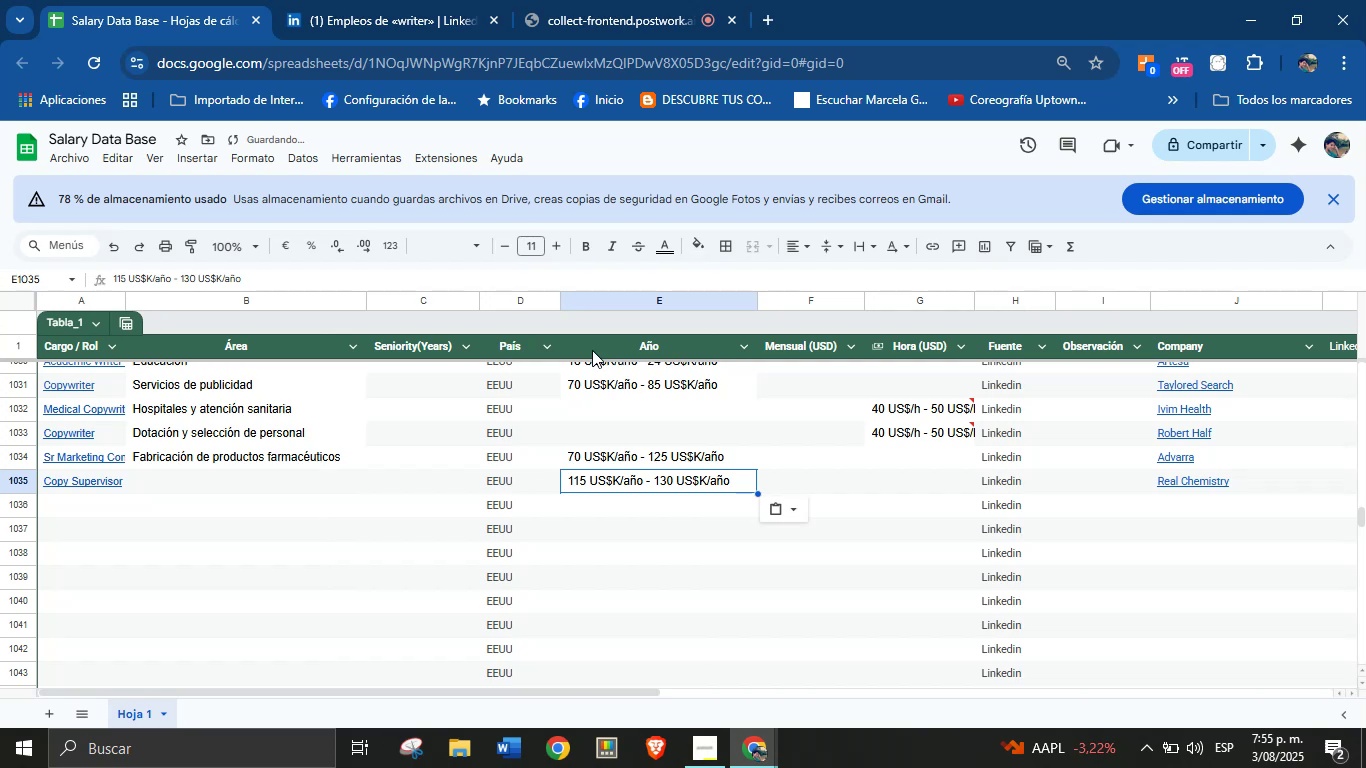 
left_click([376, 0])
 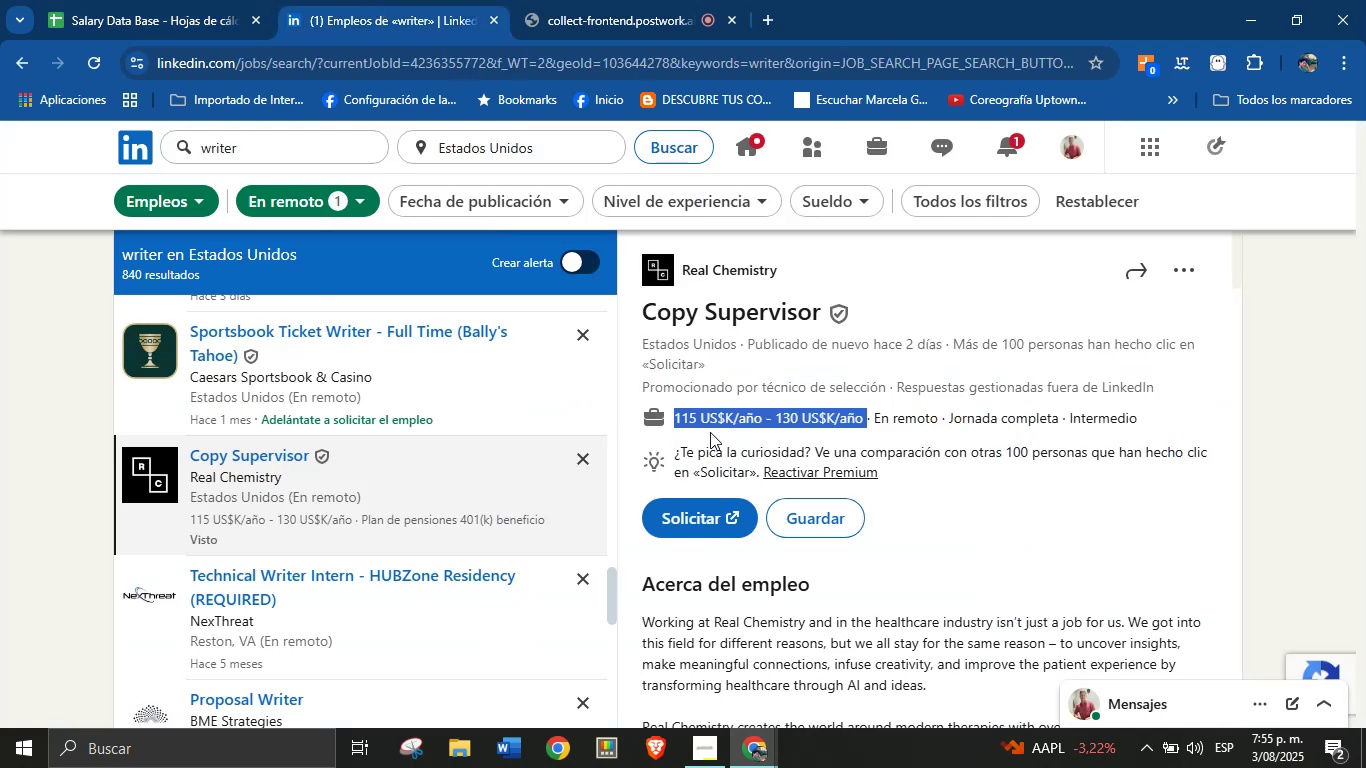 
scroll: coordinate [794, 465], scroll_direction: down, amount: 30.0
 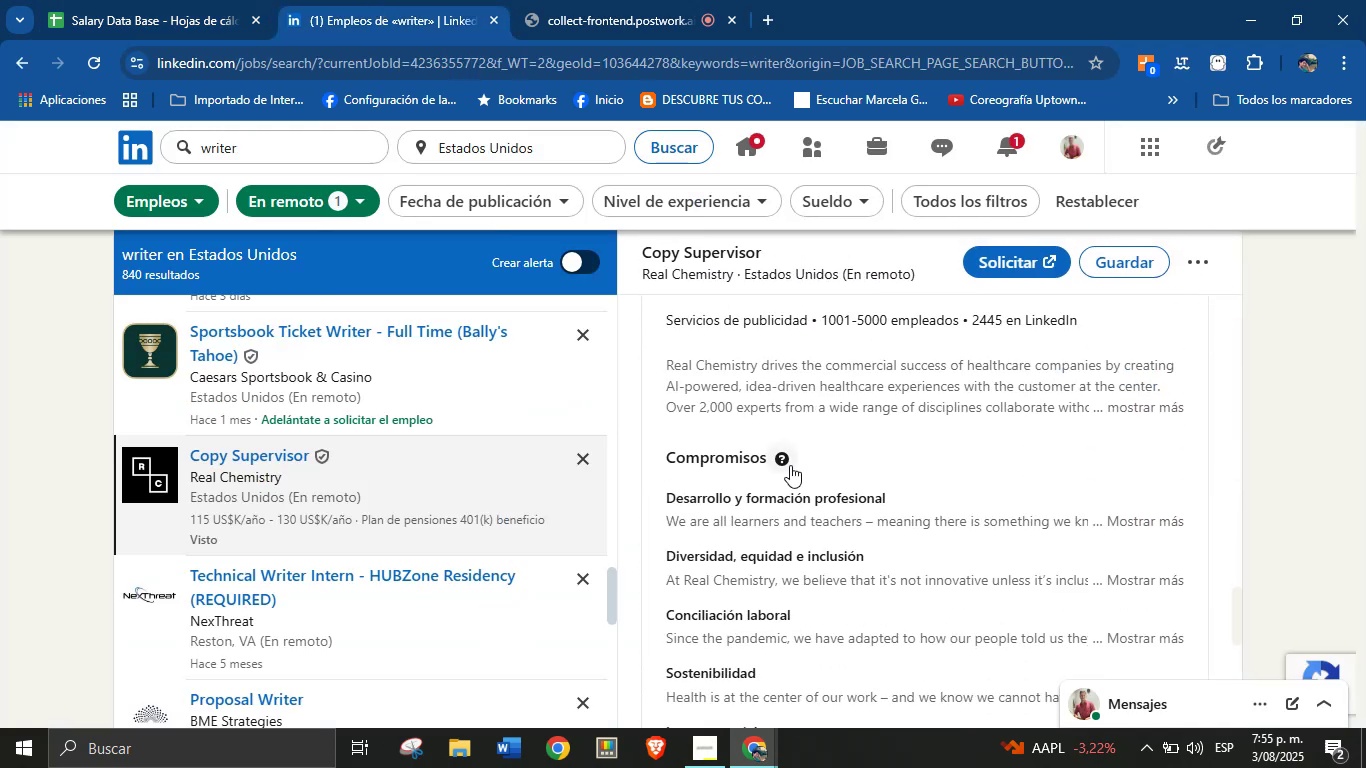 
scroll: coordinate [790, 465], scroll_direction: up, amount: 2.0
 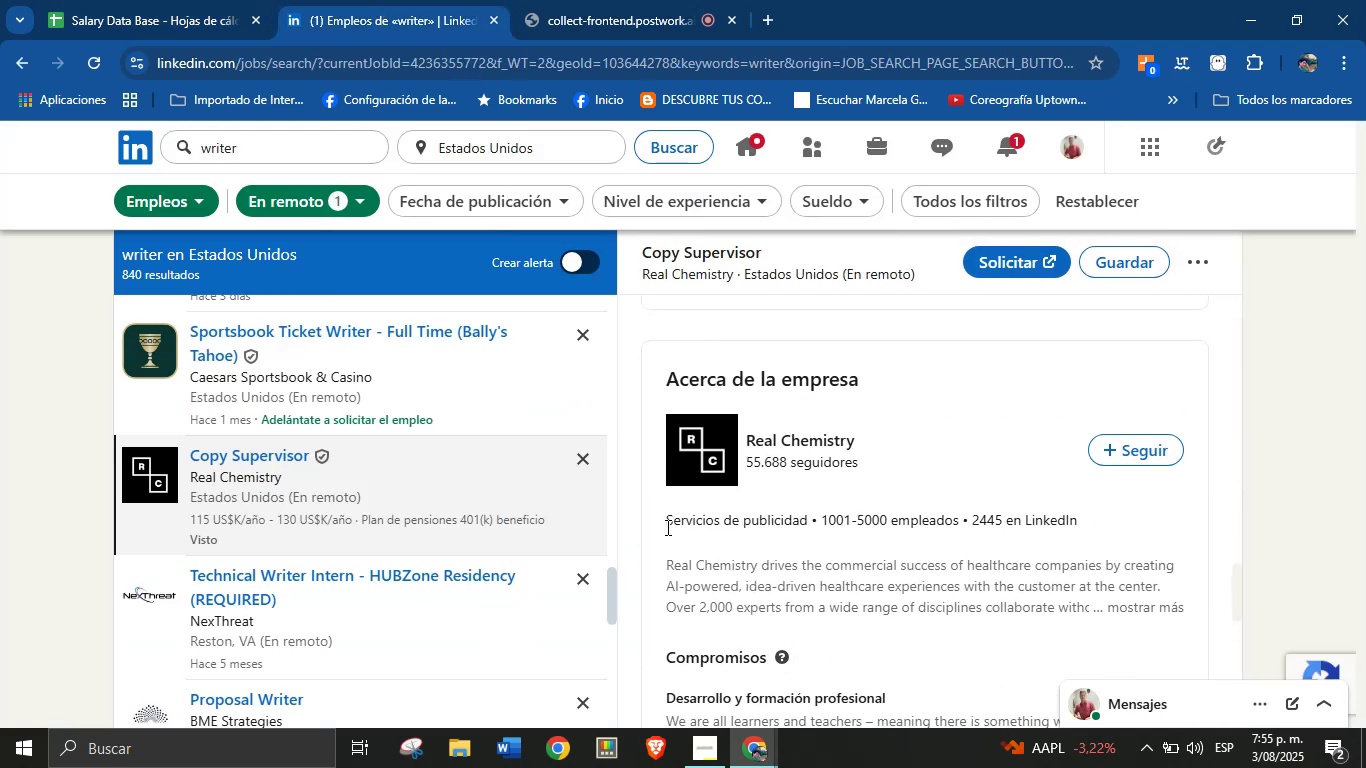 
left_click_drag(start_coordinate=[666, 526], to_coordinate=[814, 524])
 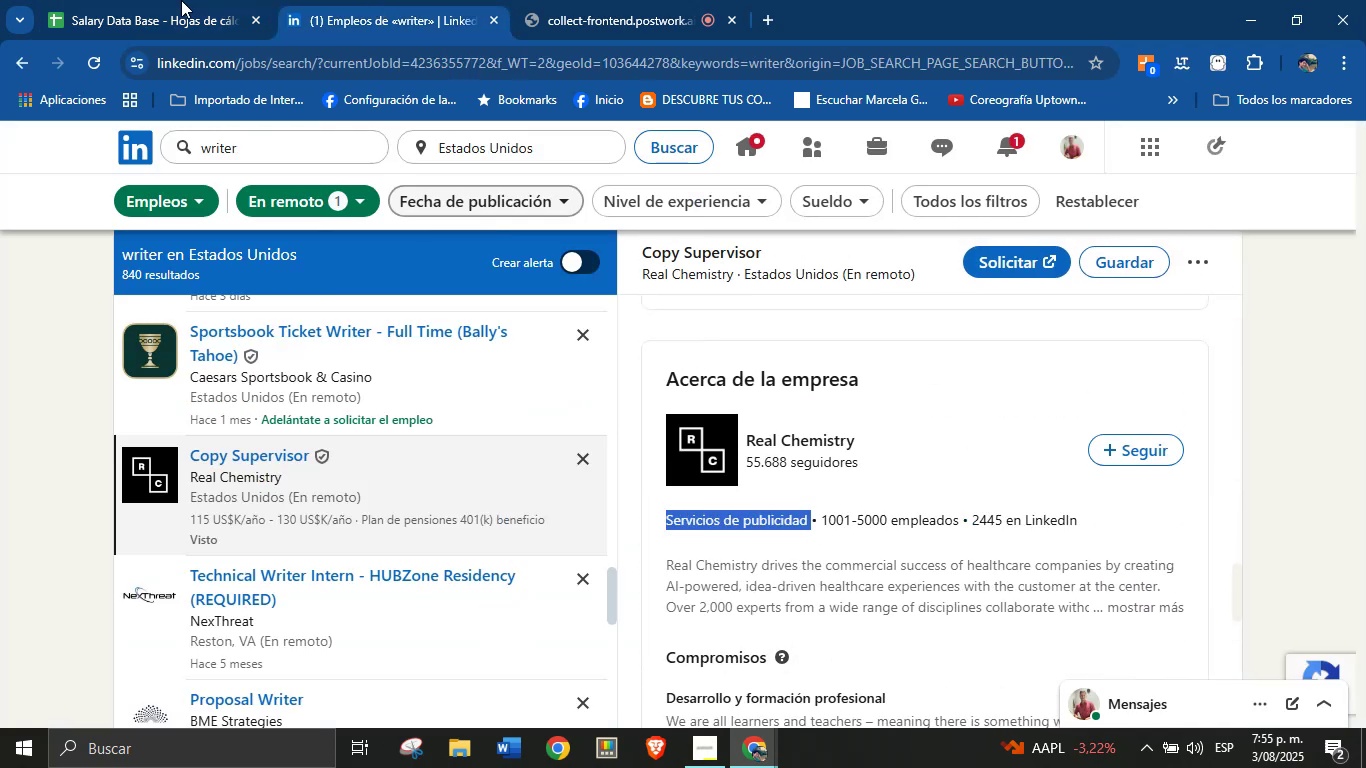 
key(Control+C)
 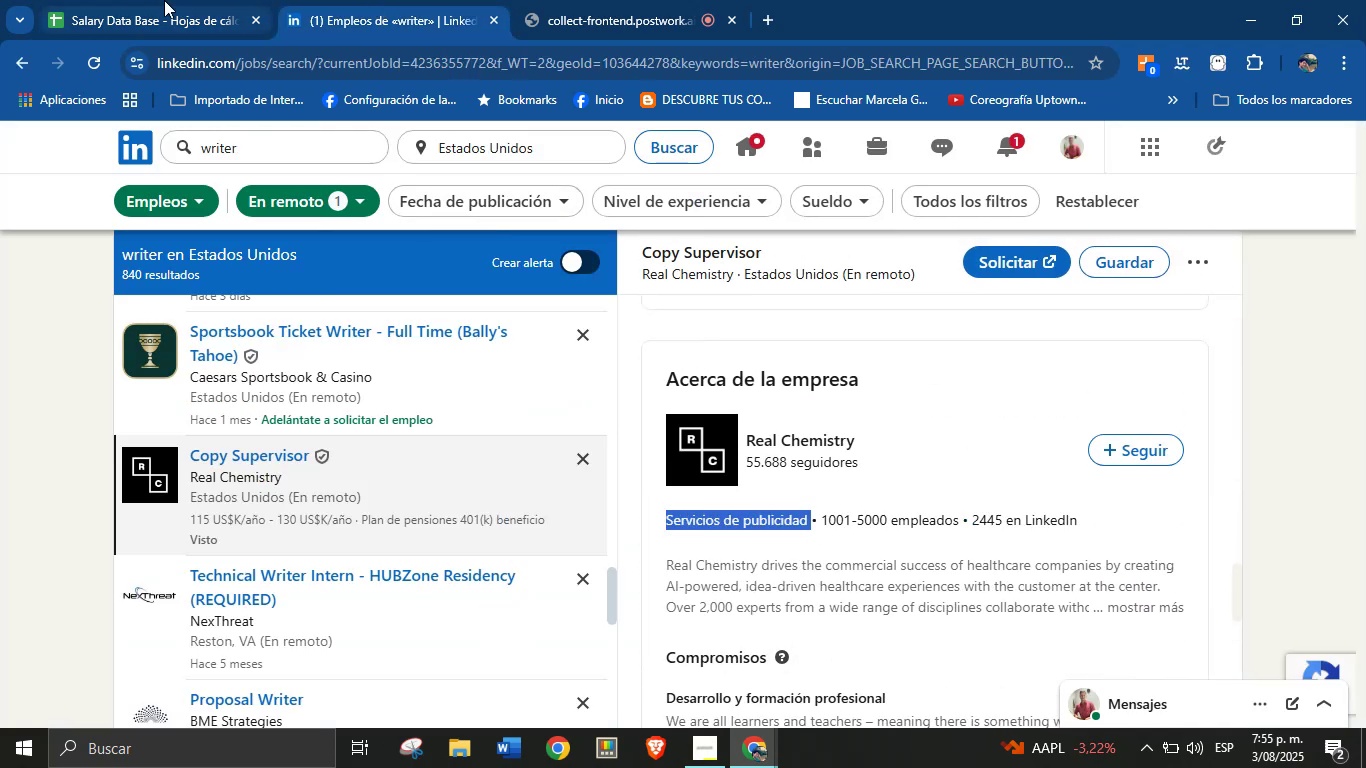 
left_click([164, 0])
 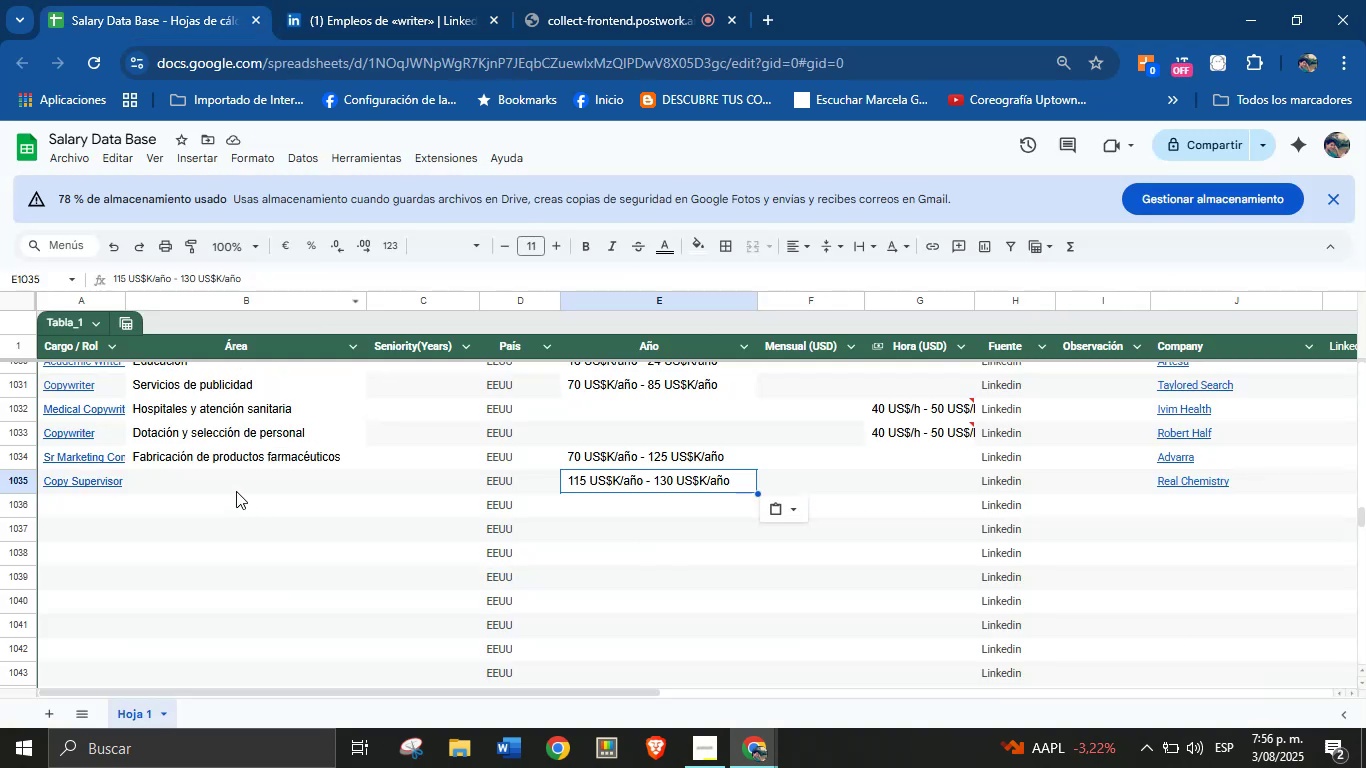 
left_click([236, 491])
 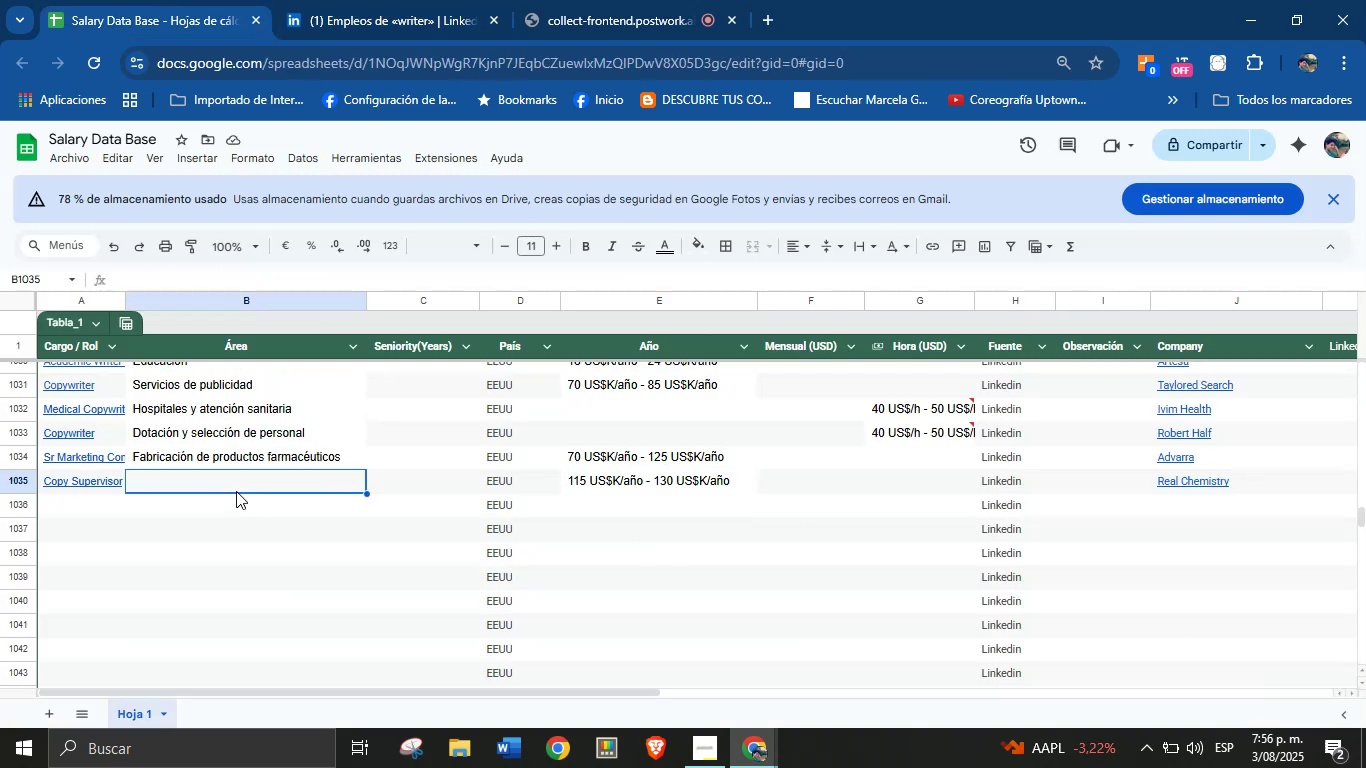 
key(Control+V)
 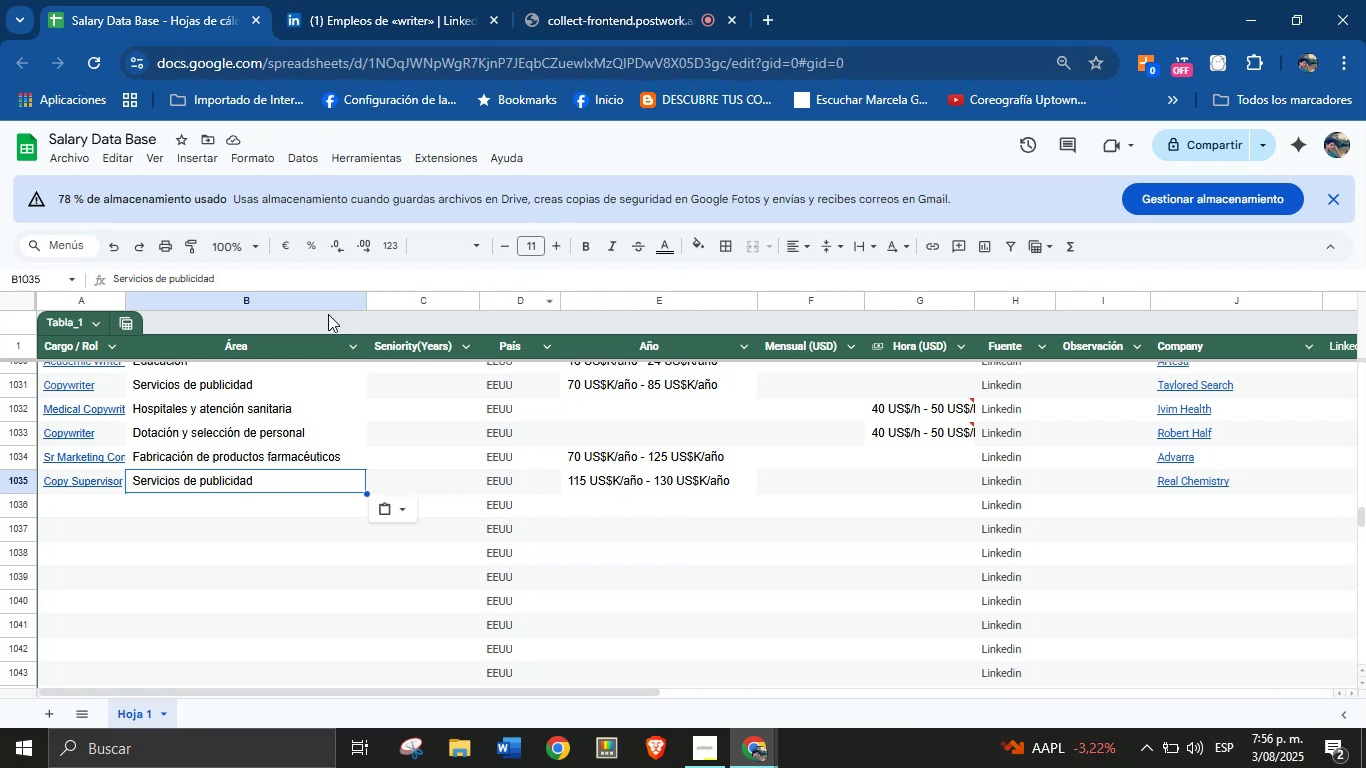 
wait(7.25)
 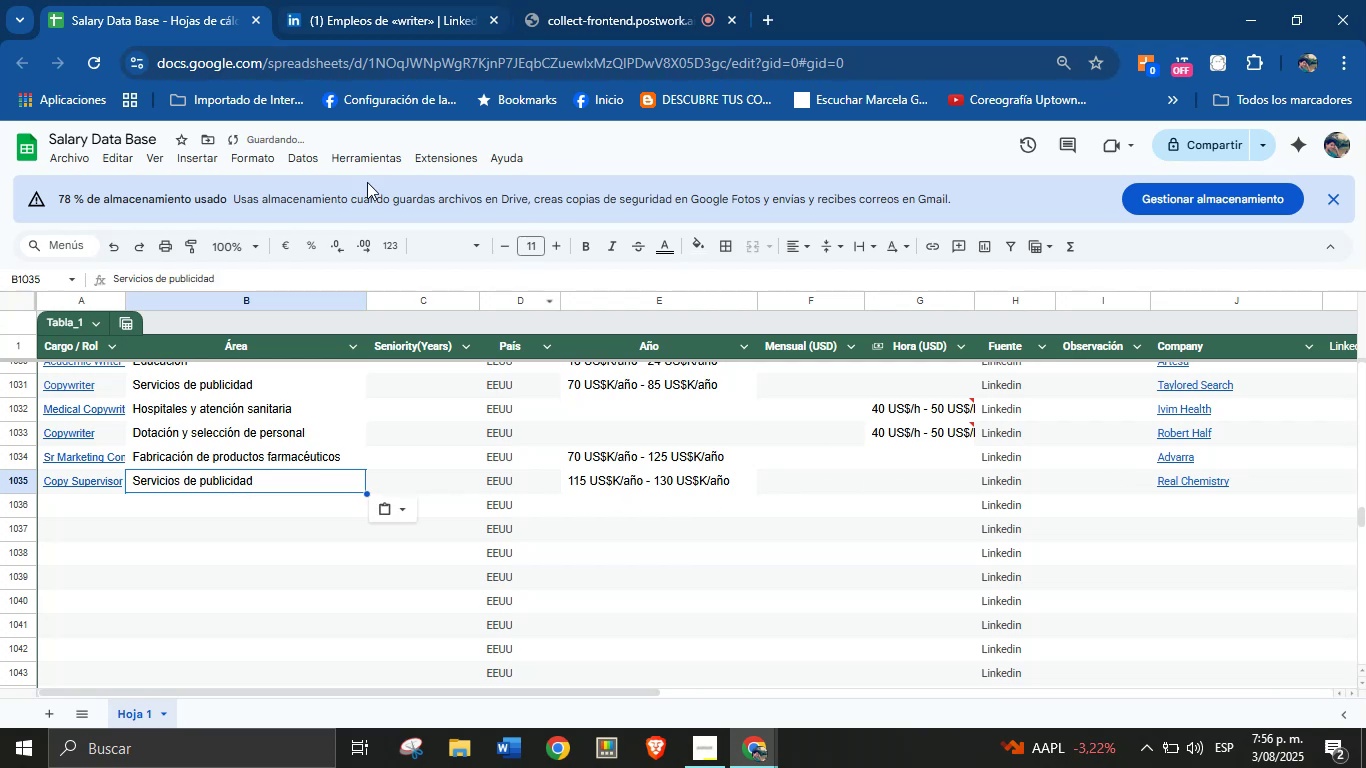 
left_click([94, 503])
 